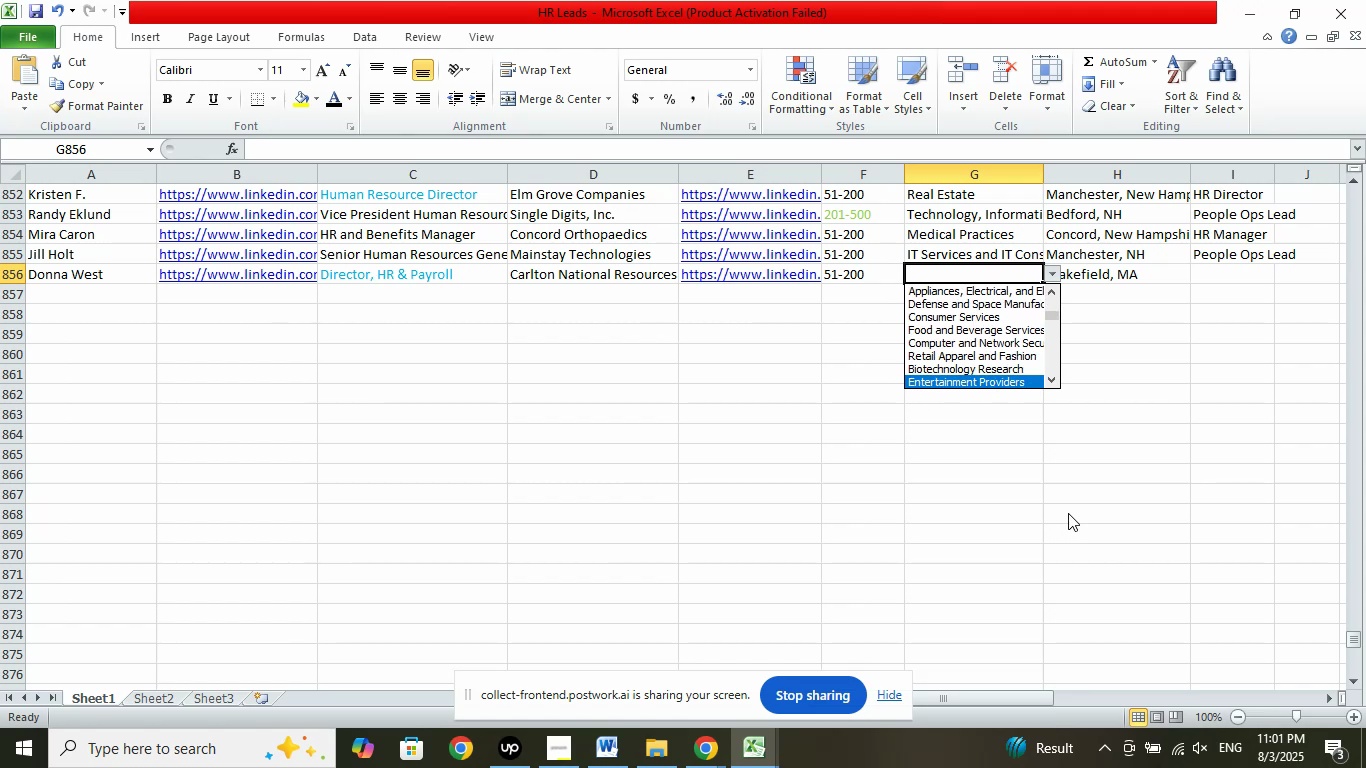 
key(ArrowDown)
 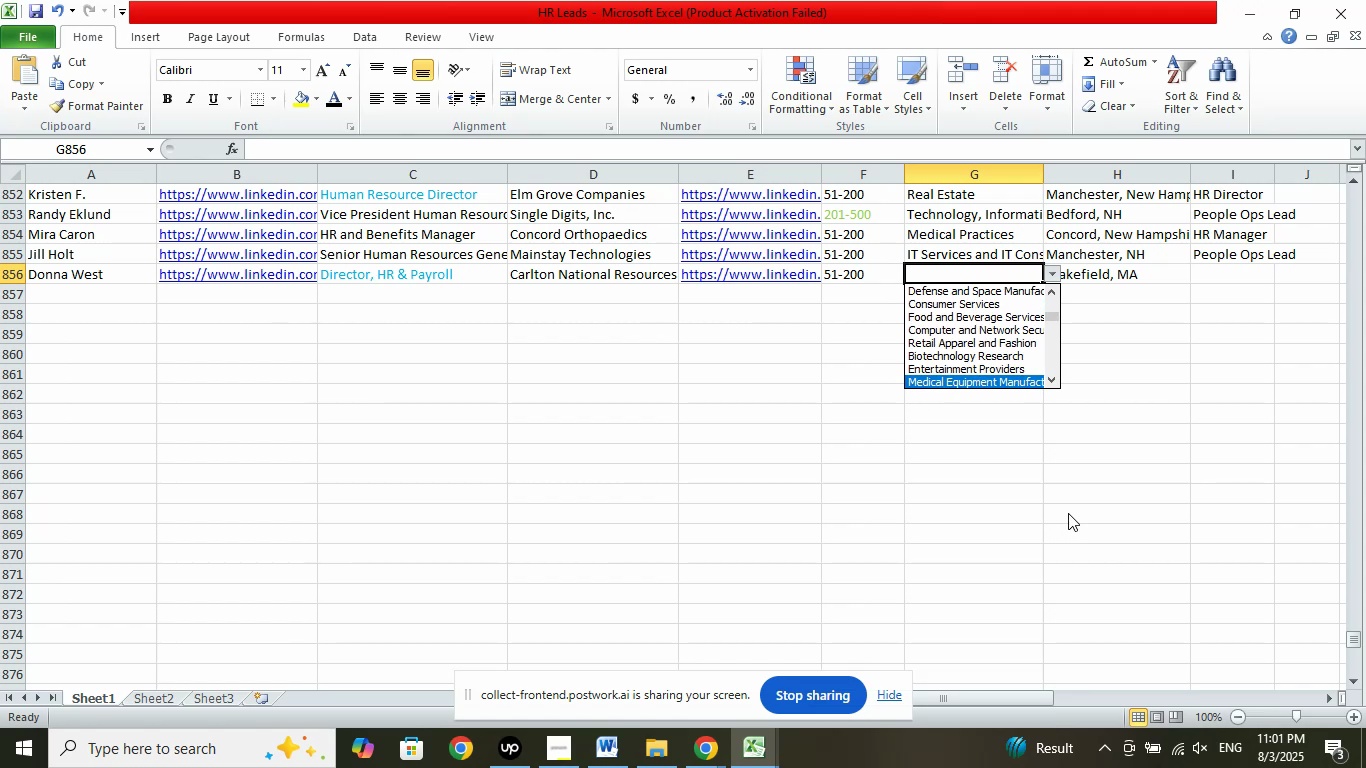 
key(ArrowDown)
 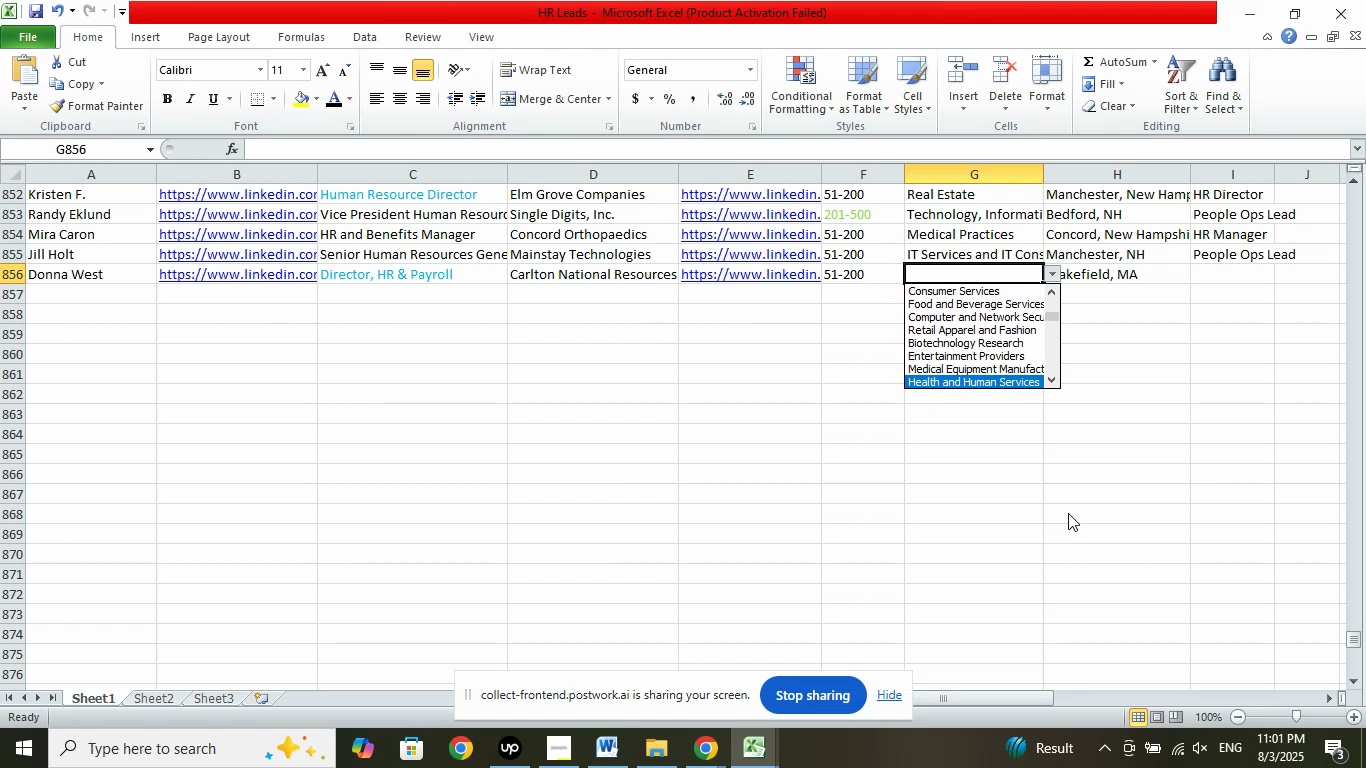 
key(ArrowDown)
 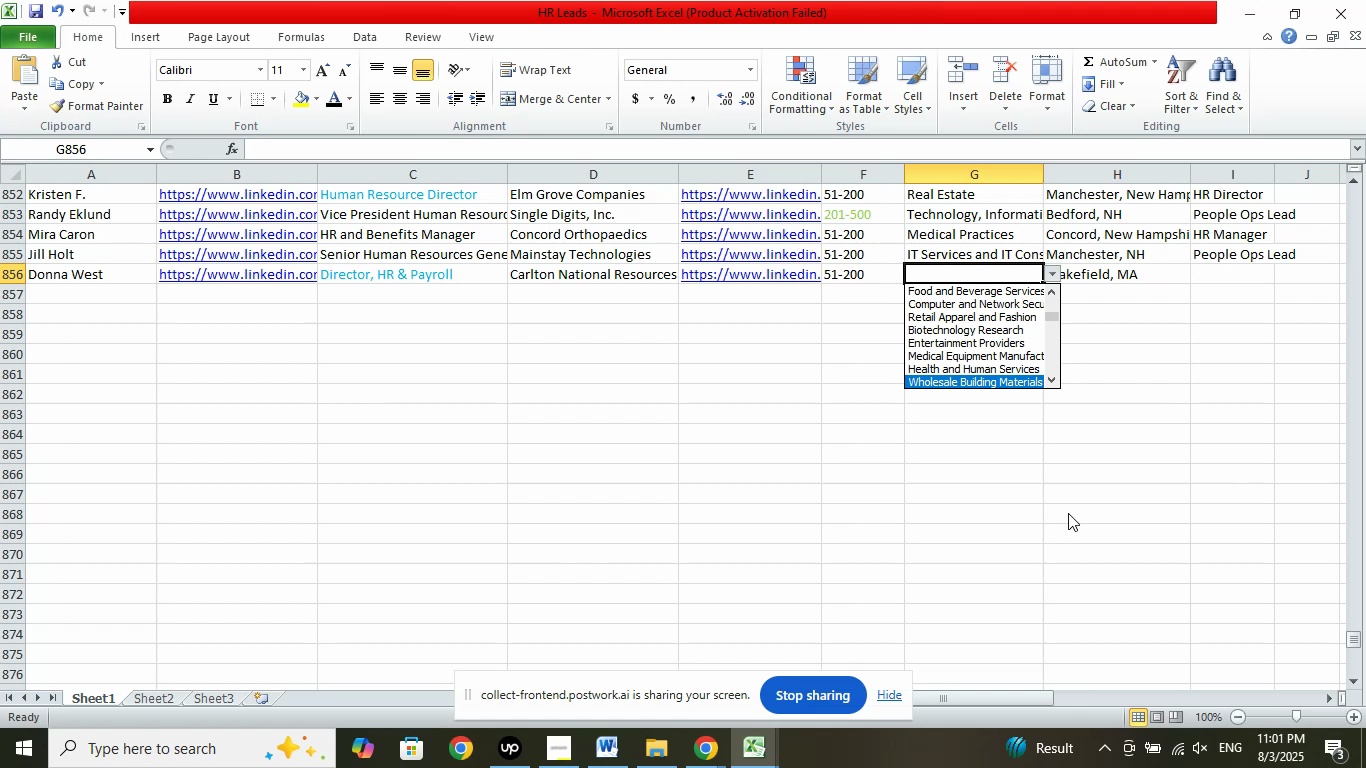 
key(ArrowDown)
 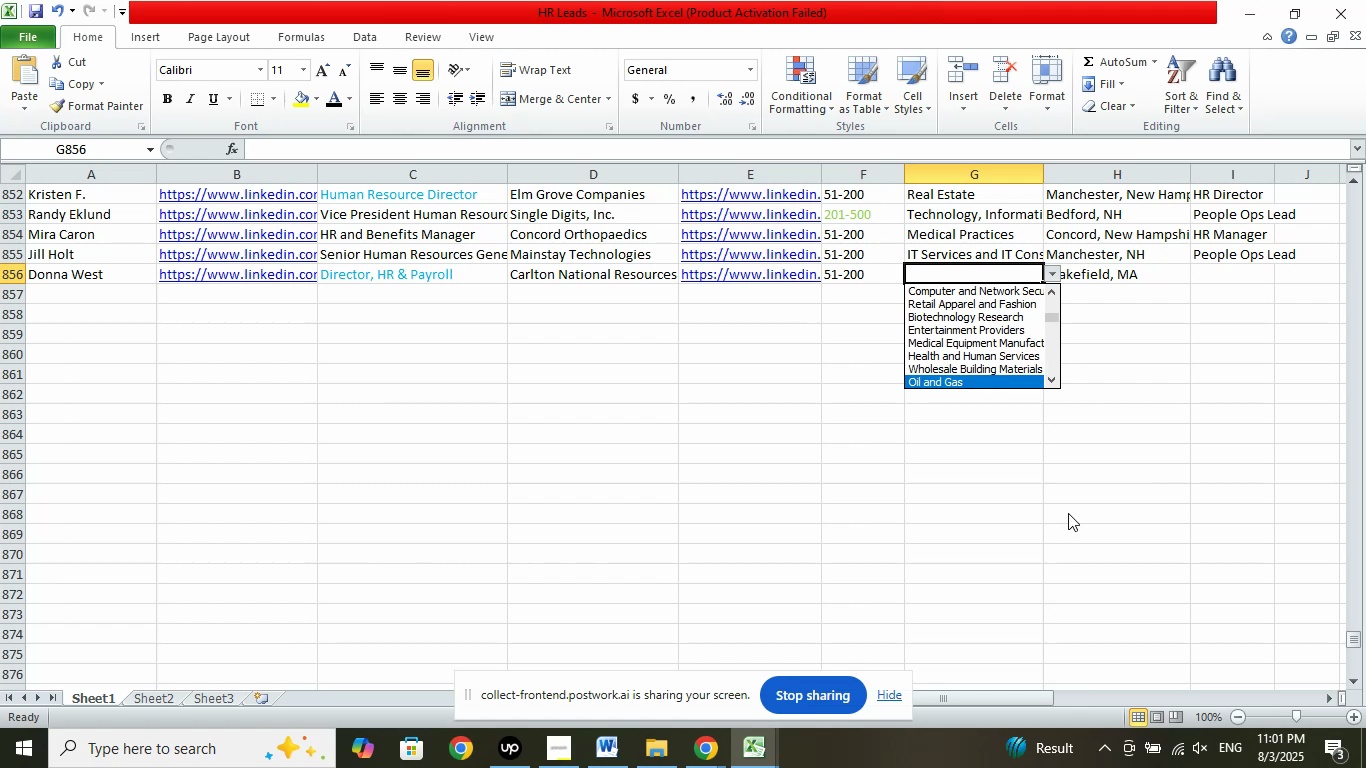 
key(ArrowDown)
 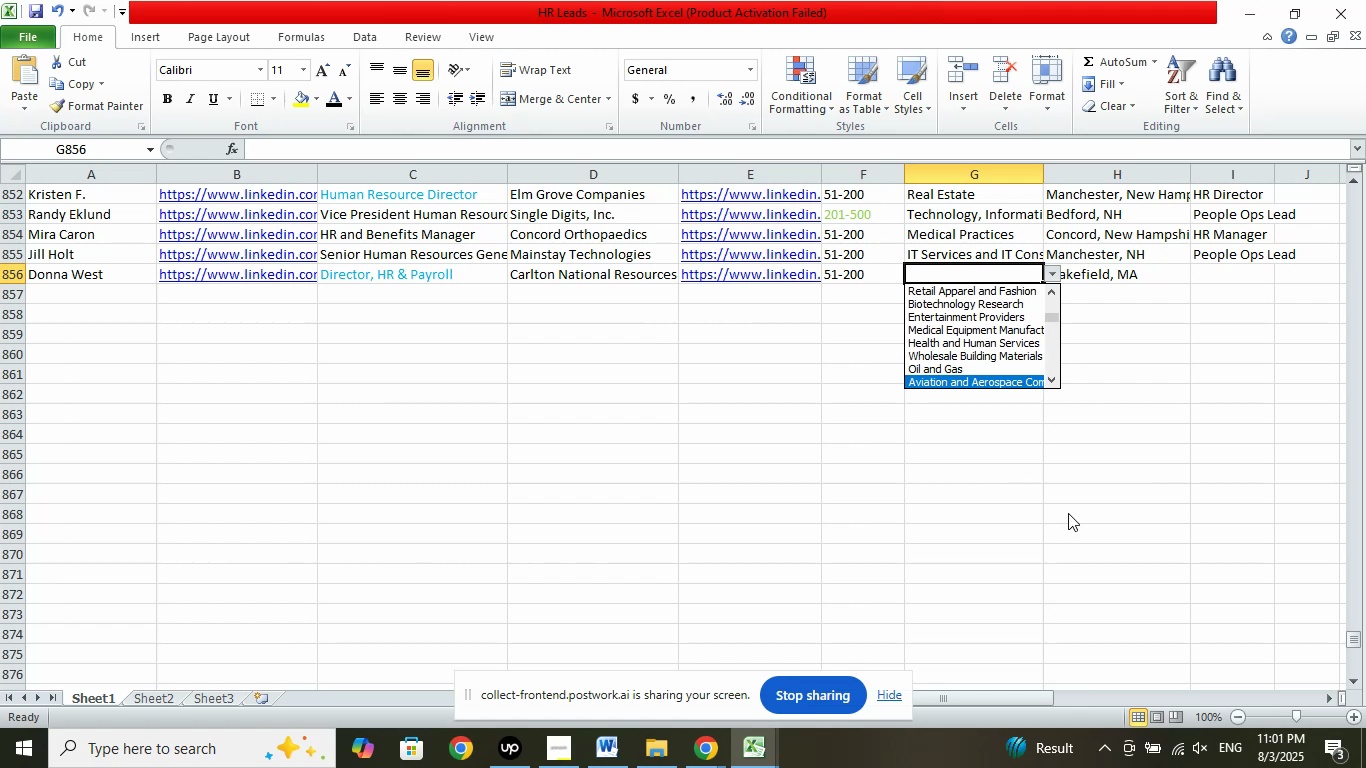 
key(ArrowDown)
 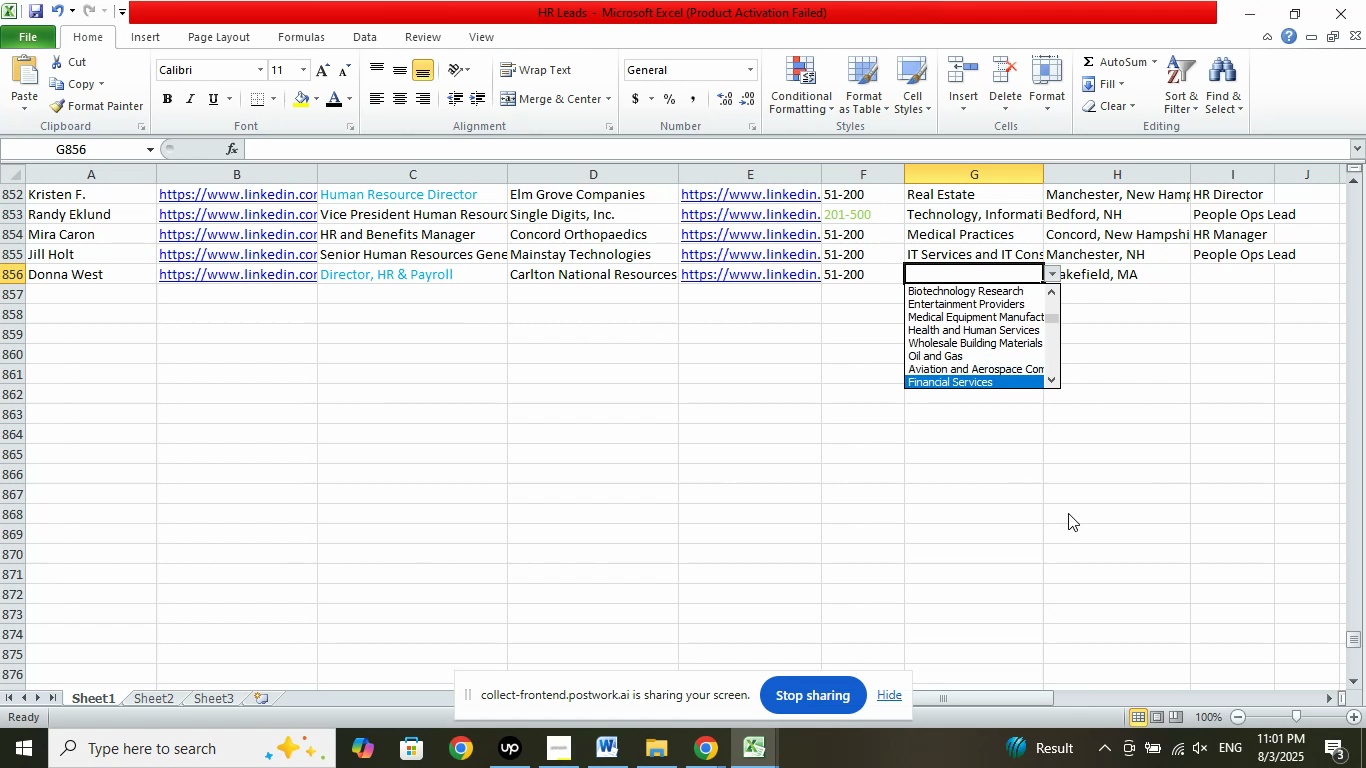 
key(ArrowDown)
 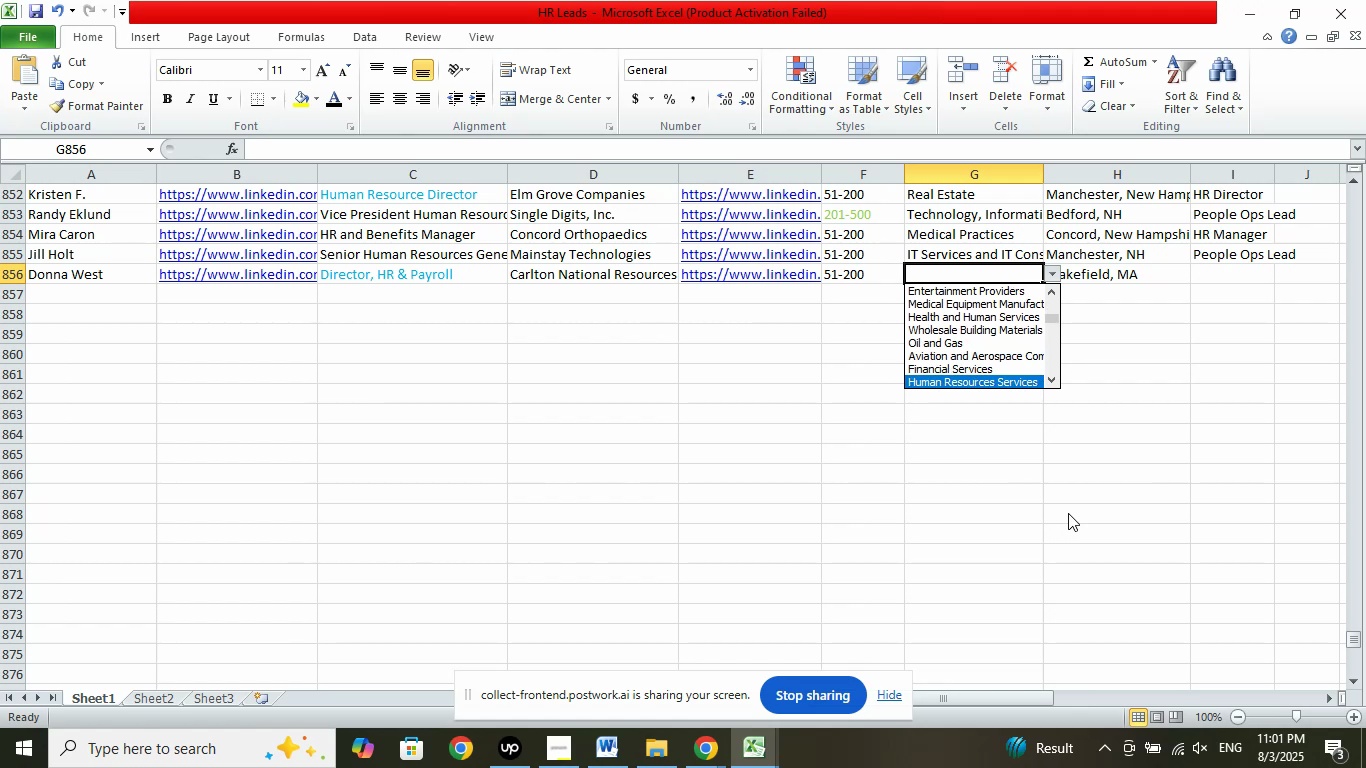 
key(ArrowDown)
 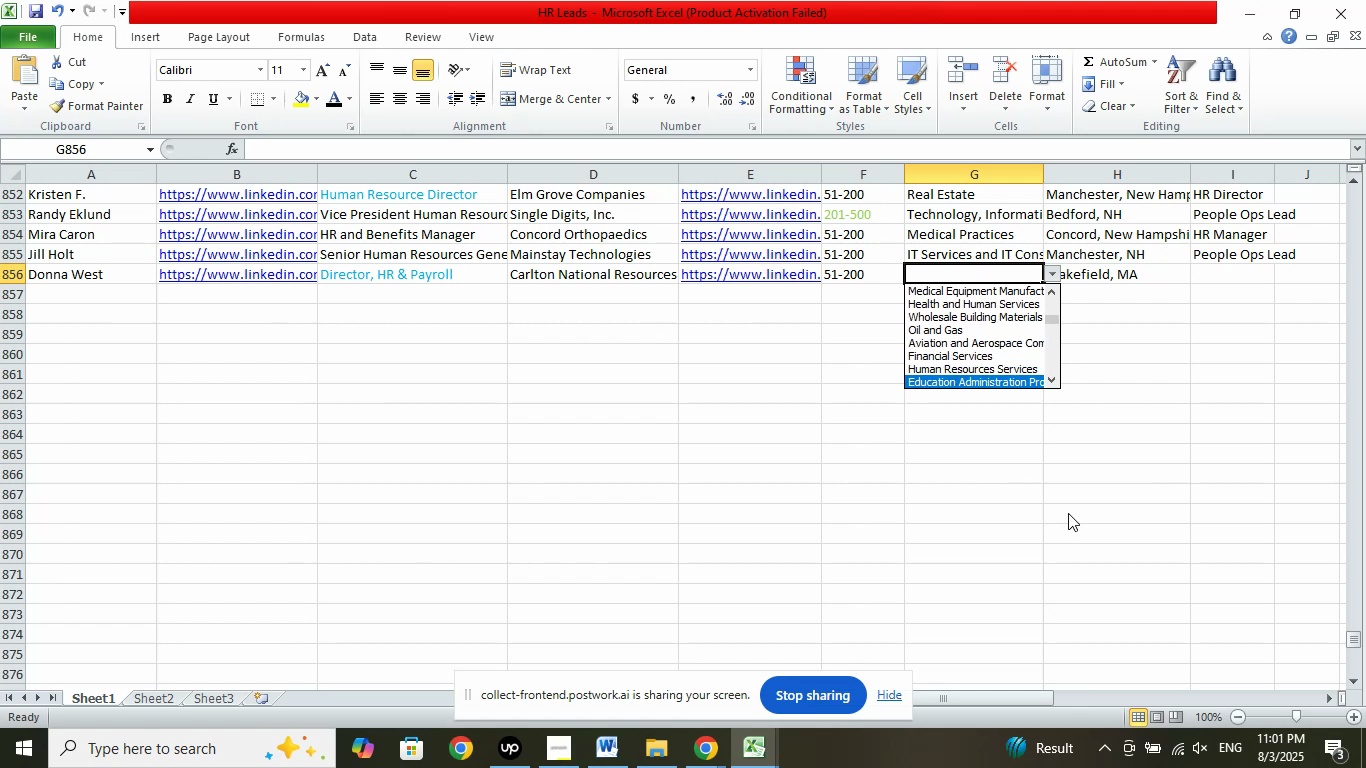 
key(ArrowDown)
 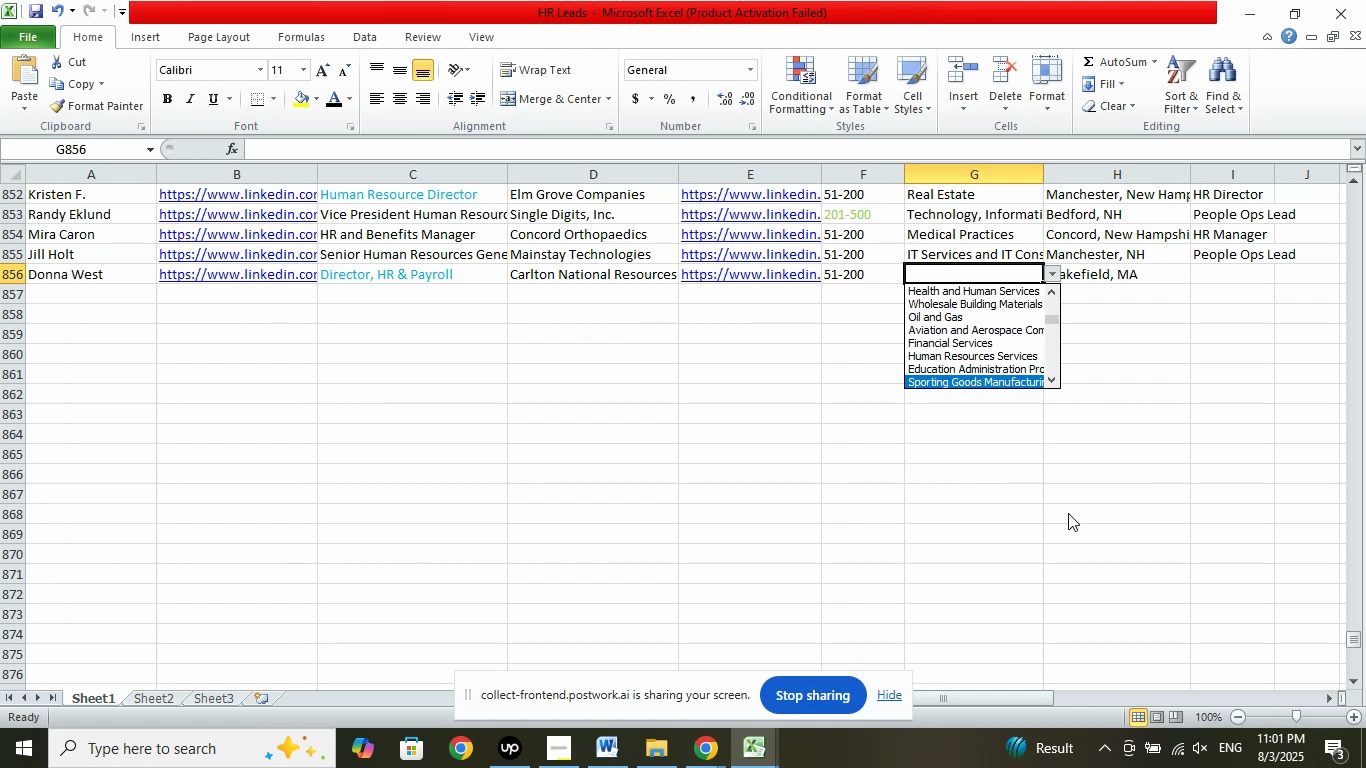 
key(ArrowDown)
 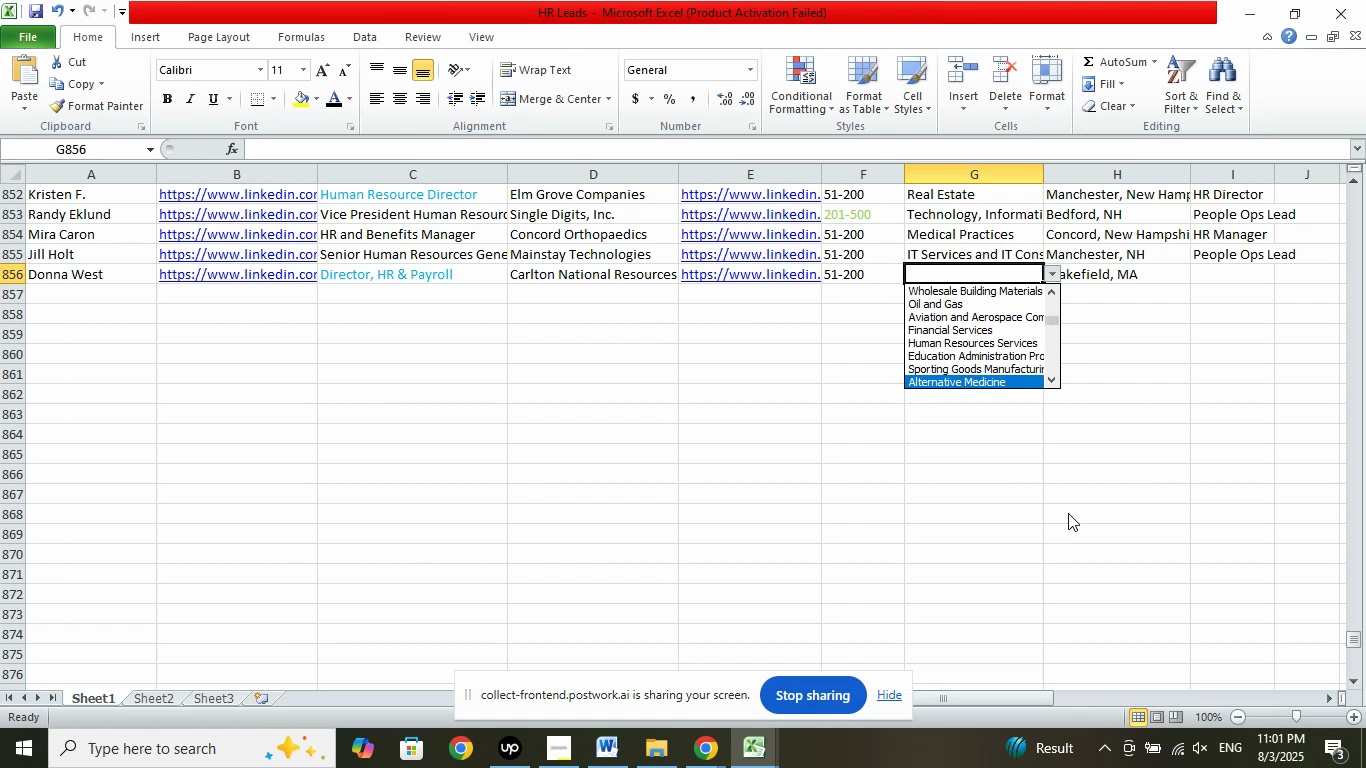 
key(ArrowDown)
 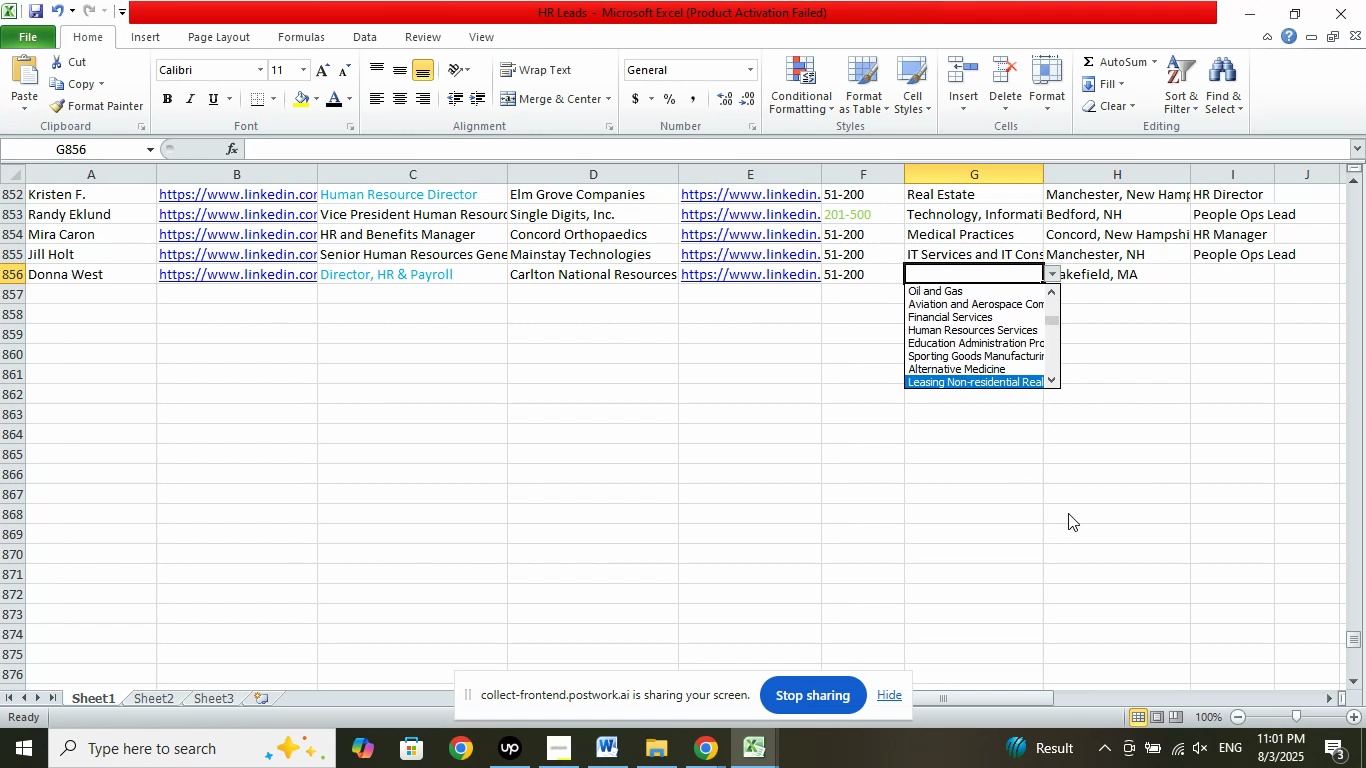 
key(ArrowDown)
 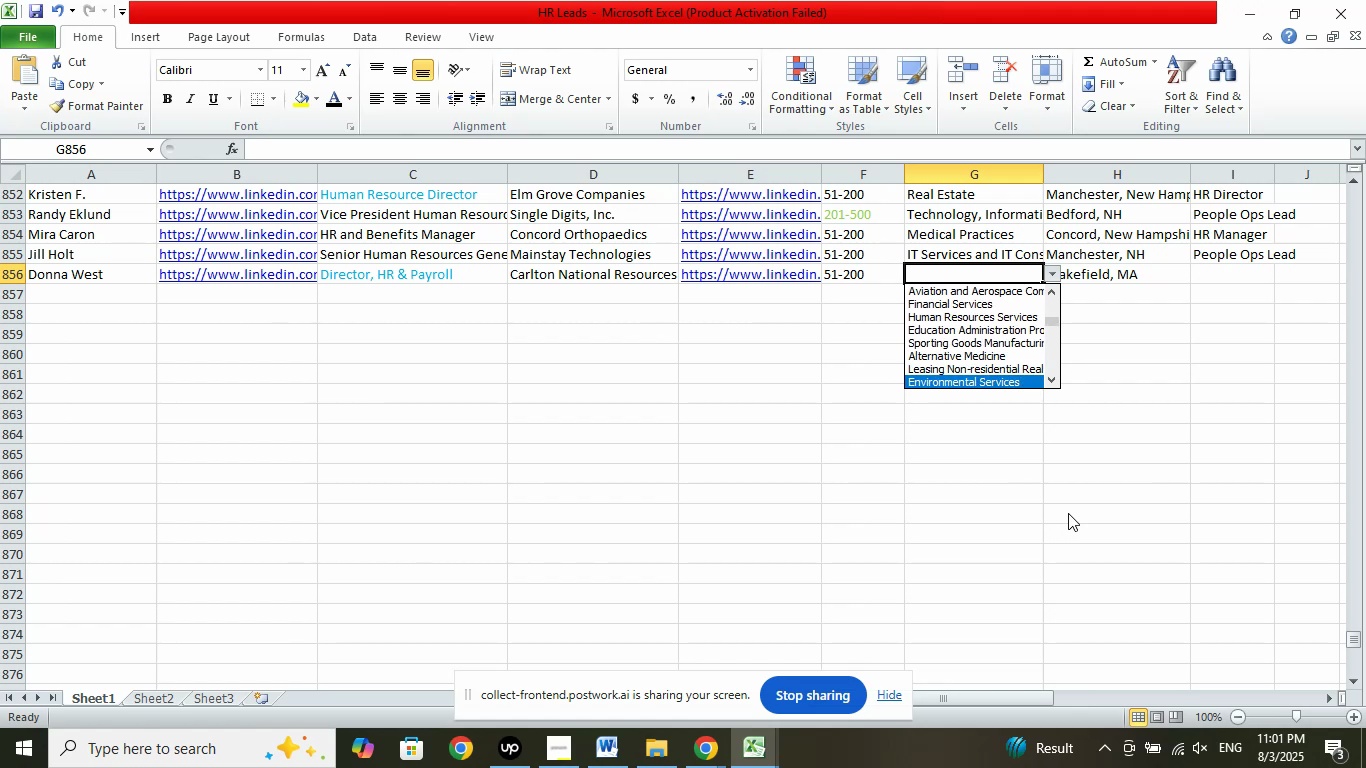 
key(ArrowDown)
 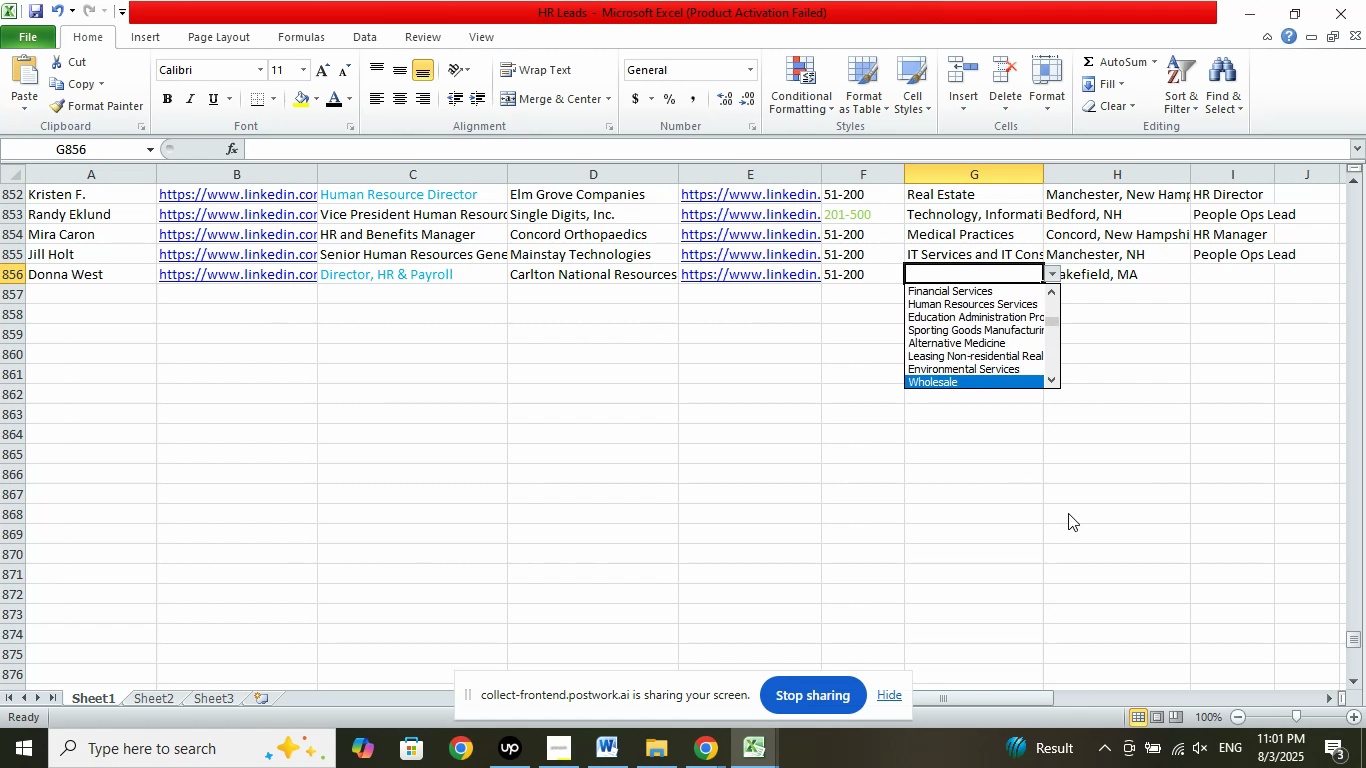 
key(ArrowDown)
 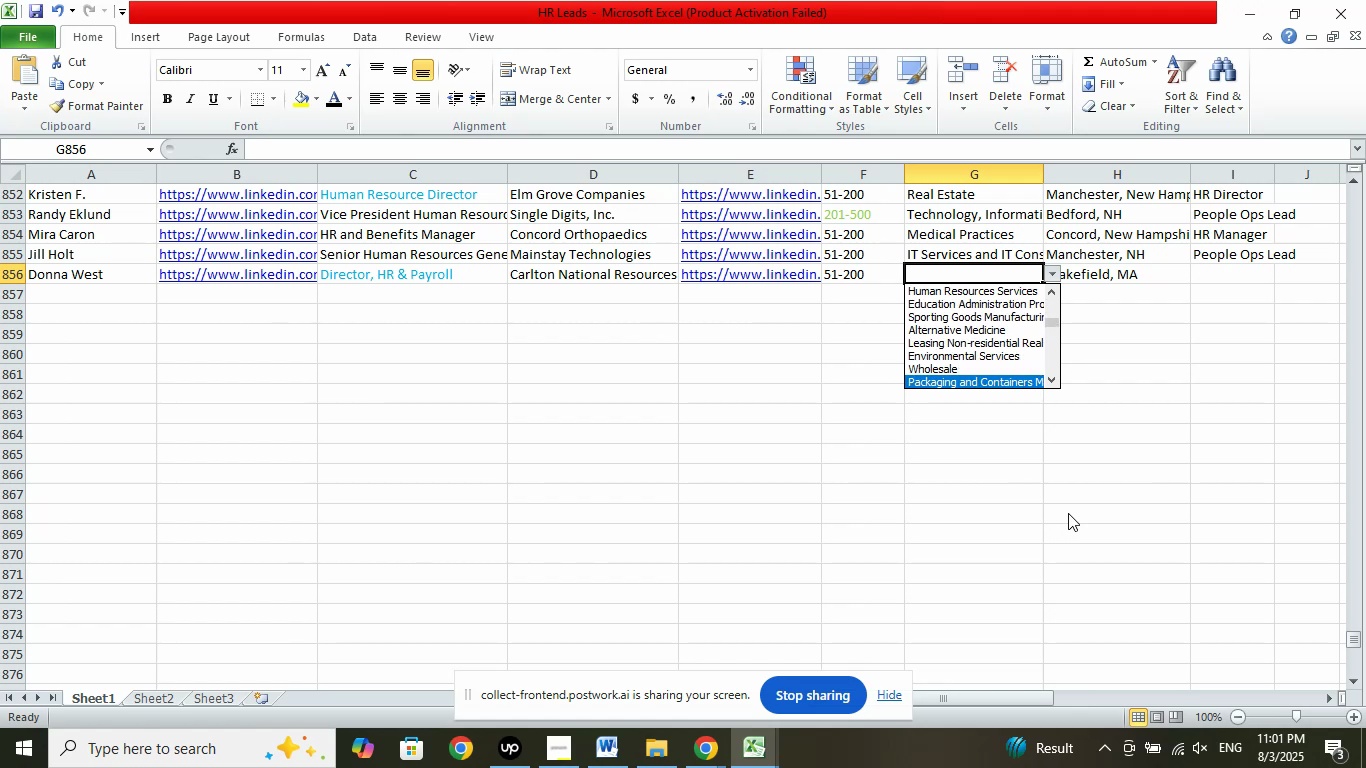 
key(ArrowDown)
 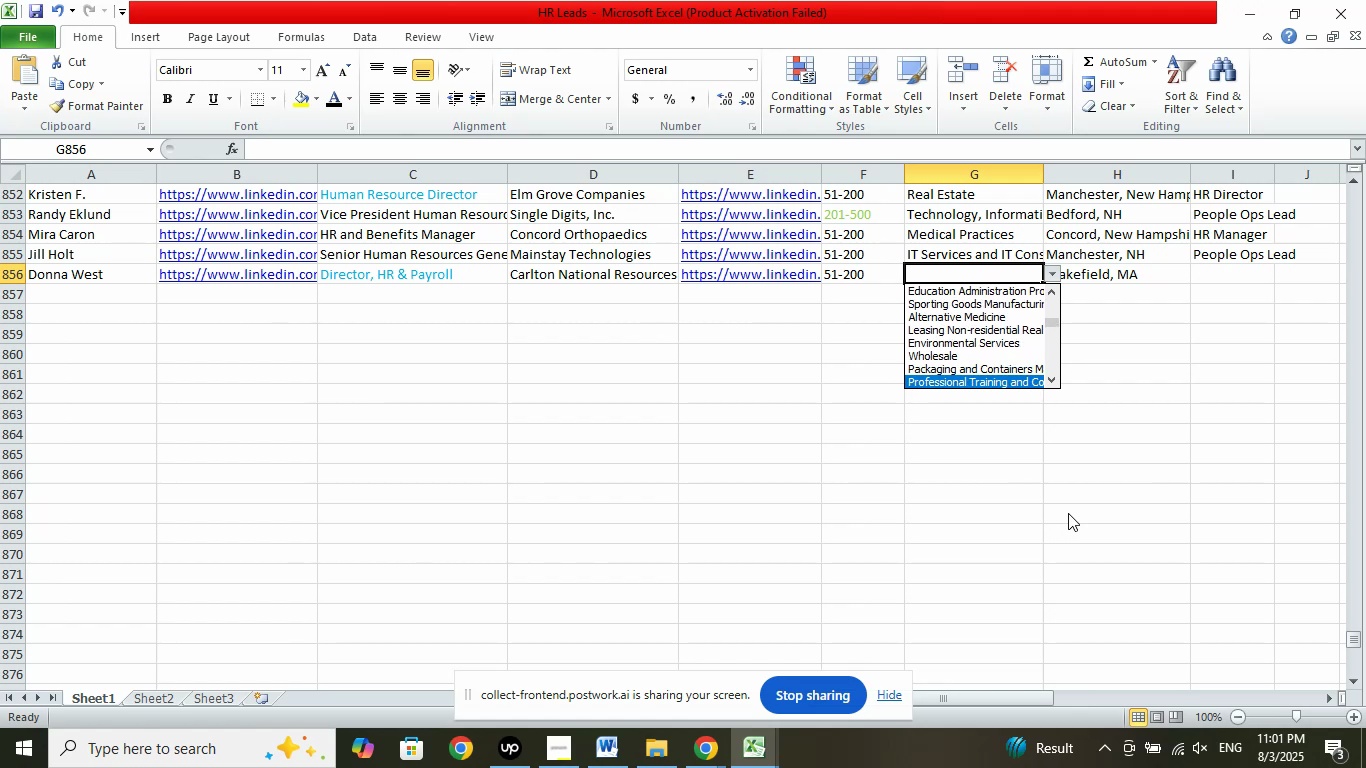 
key(ArrowDown)
 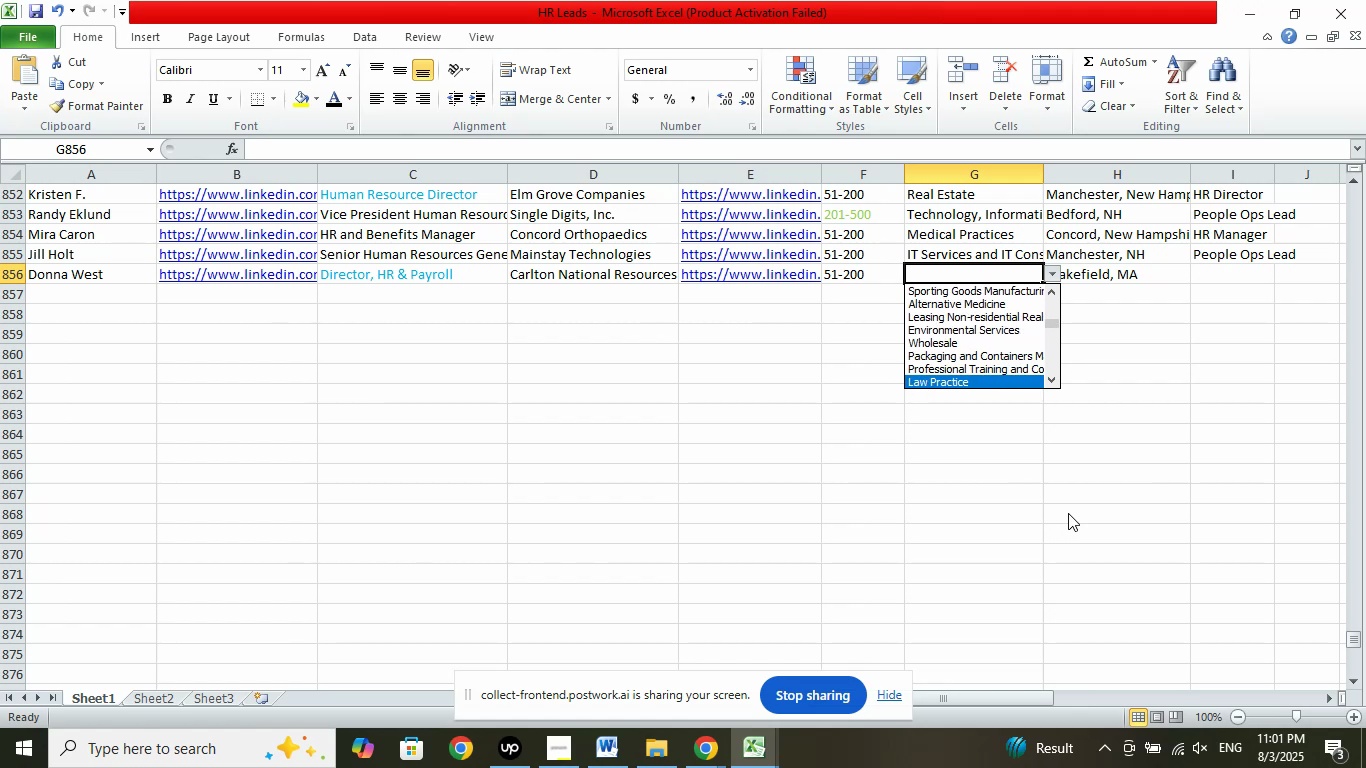 
key(ArrowDown)
 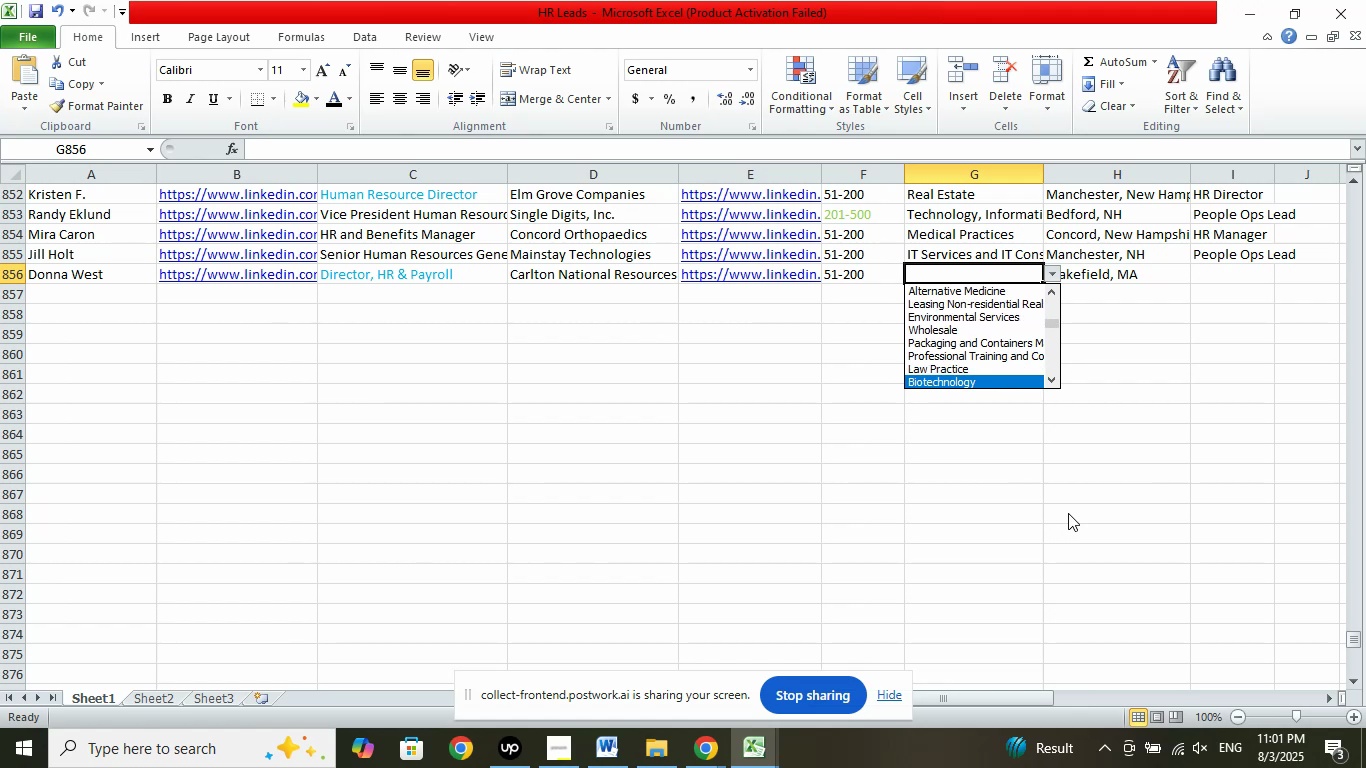 
key(ArrowDown)
 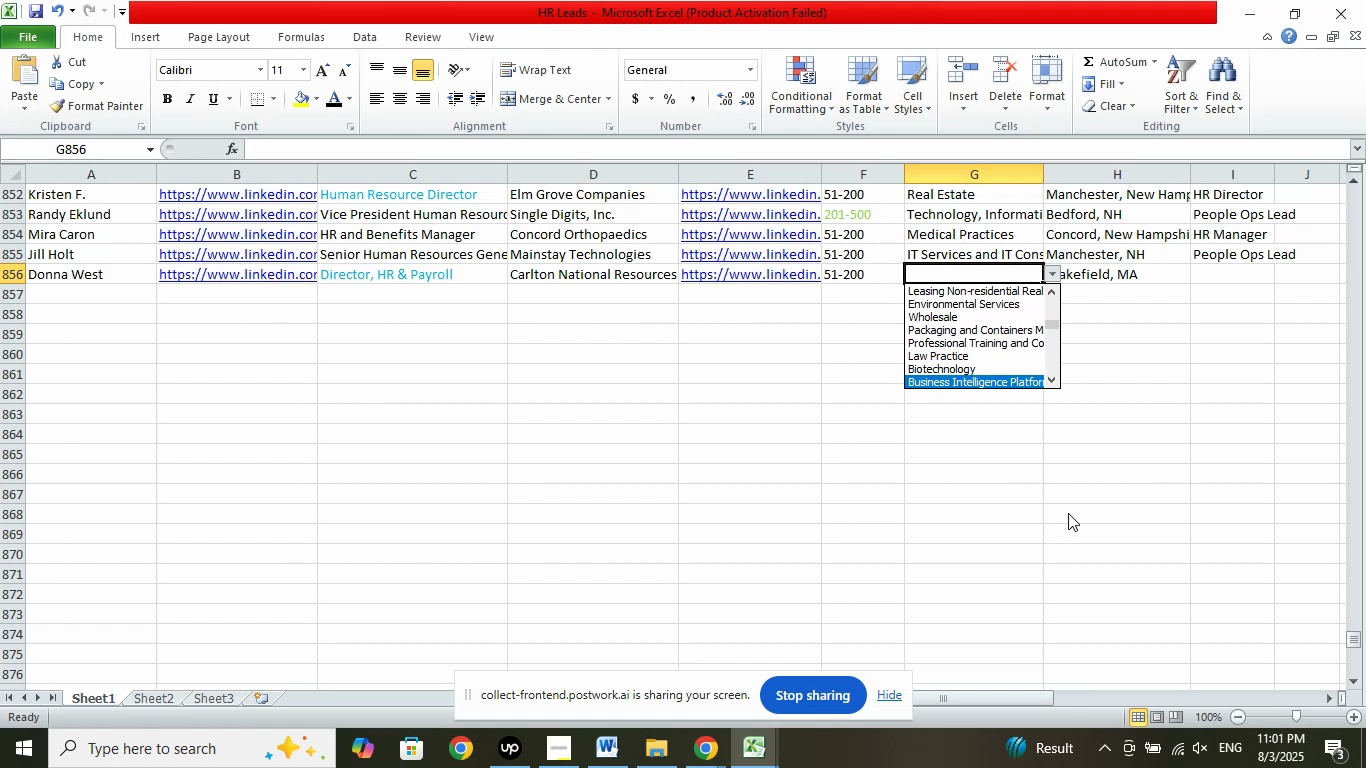 
key(ArrowDown)
 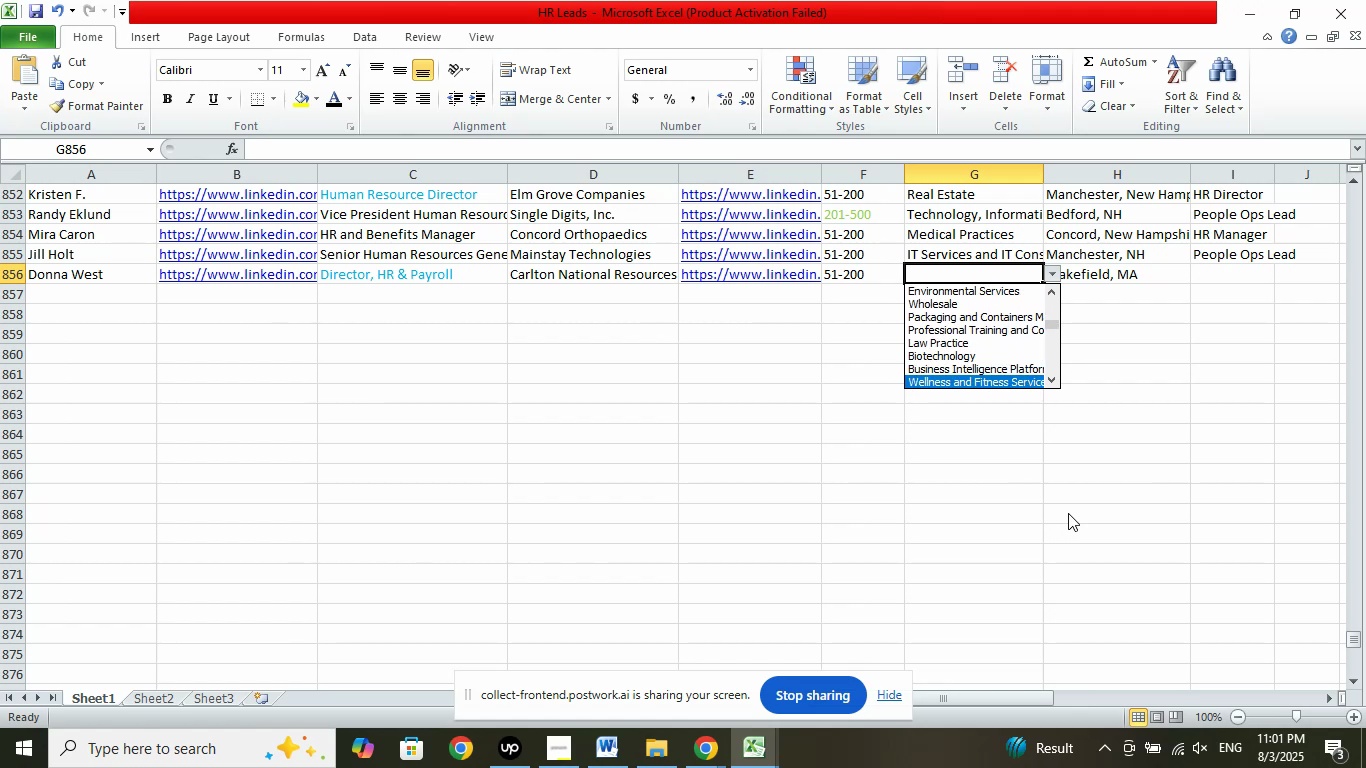 
key(ArrowDown)
 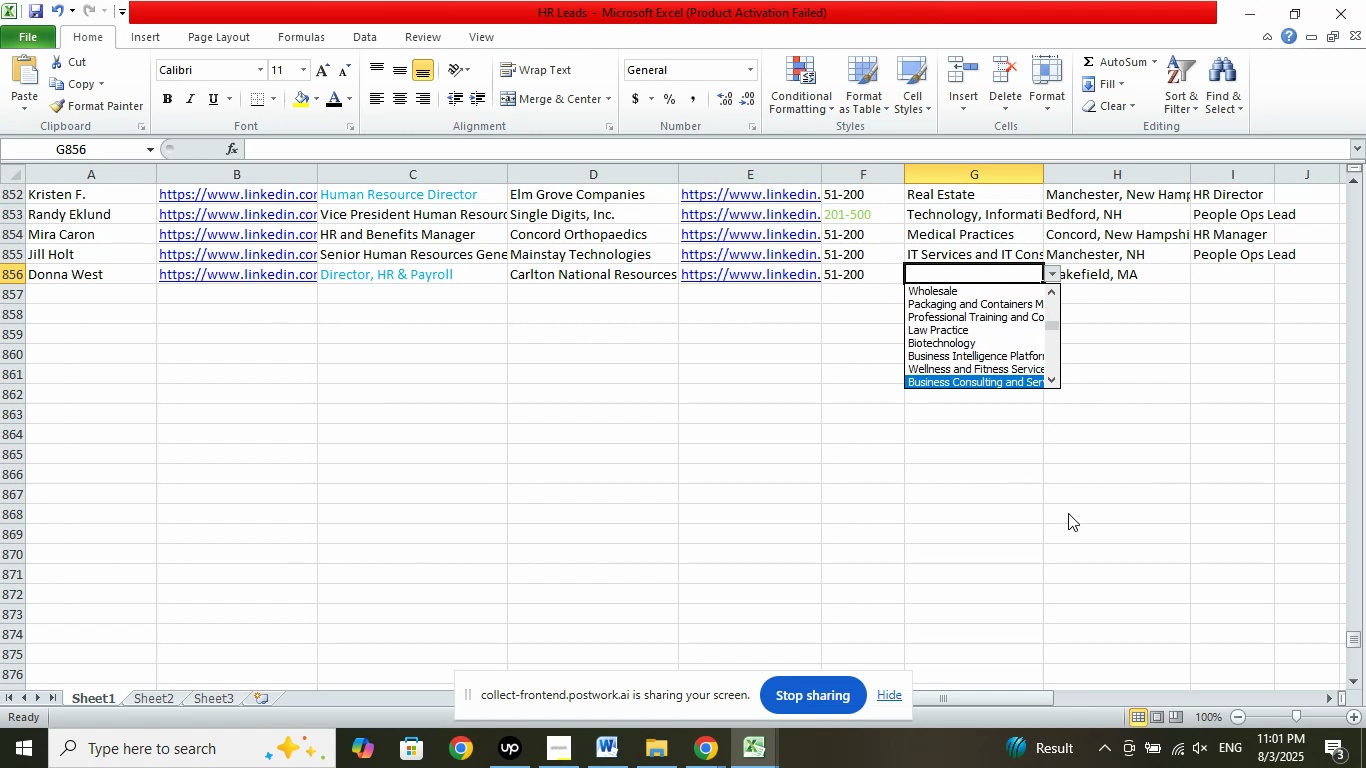 
key(ArrowDown)
 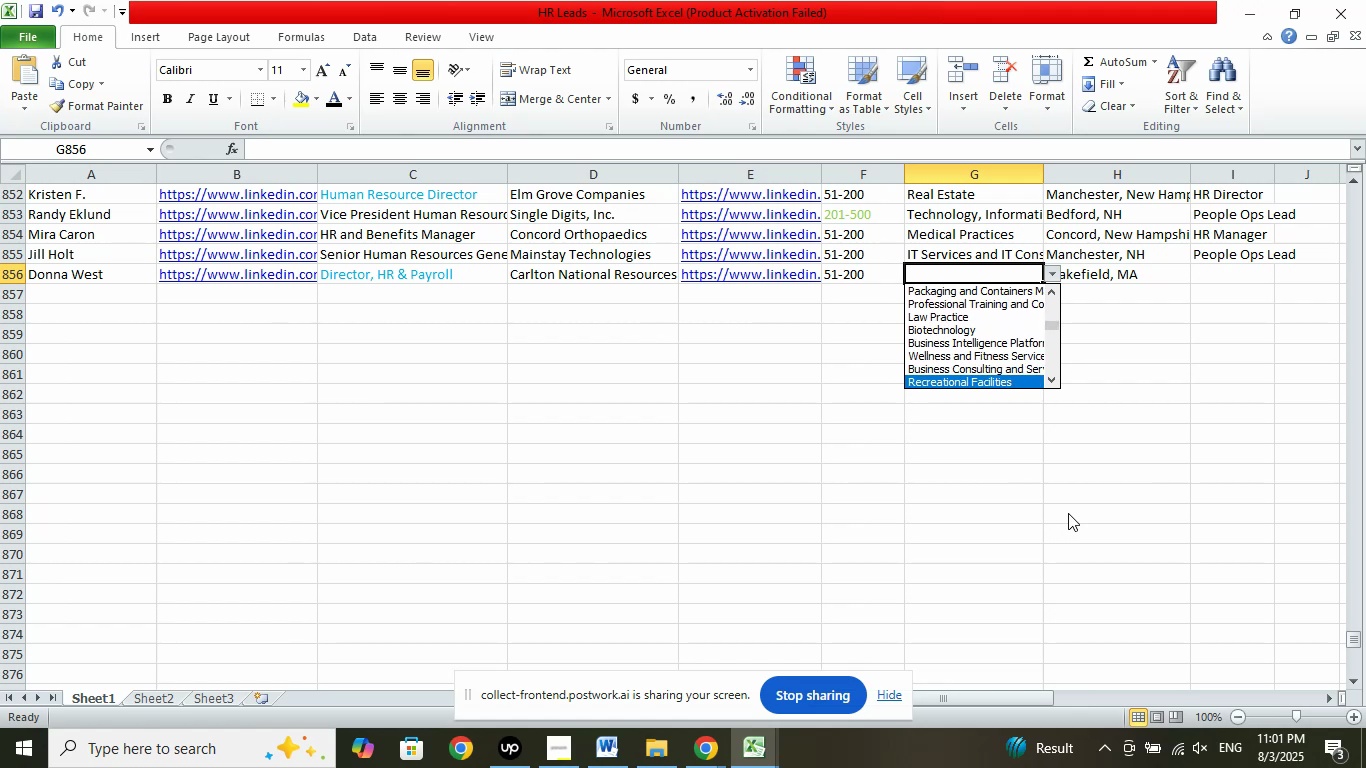 
key(ArrowDown)
 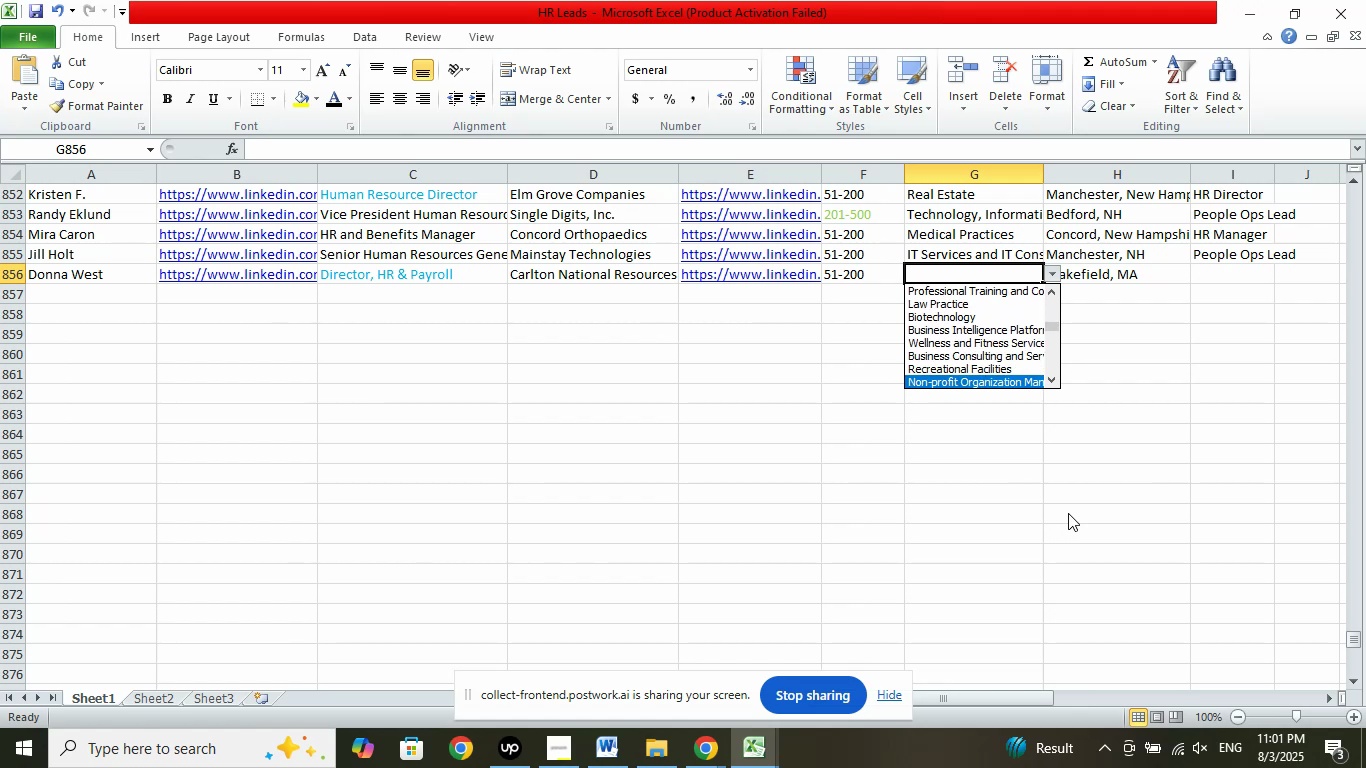 
key(ArrowDown)
 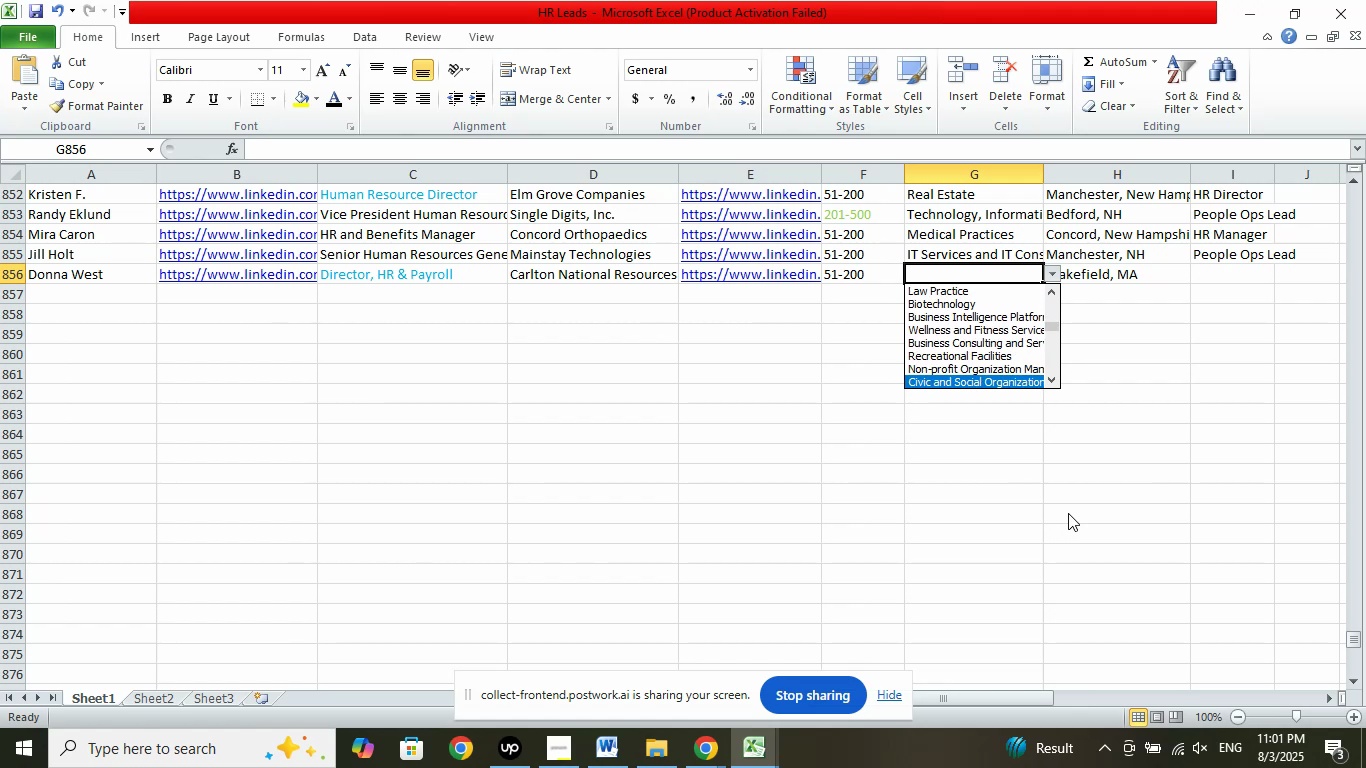 
key(ArrowDown)
 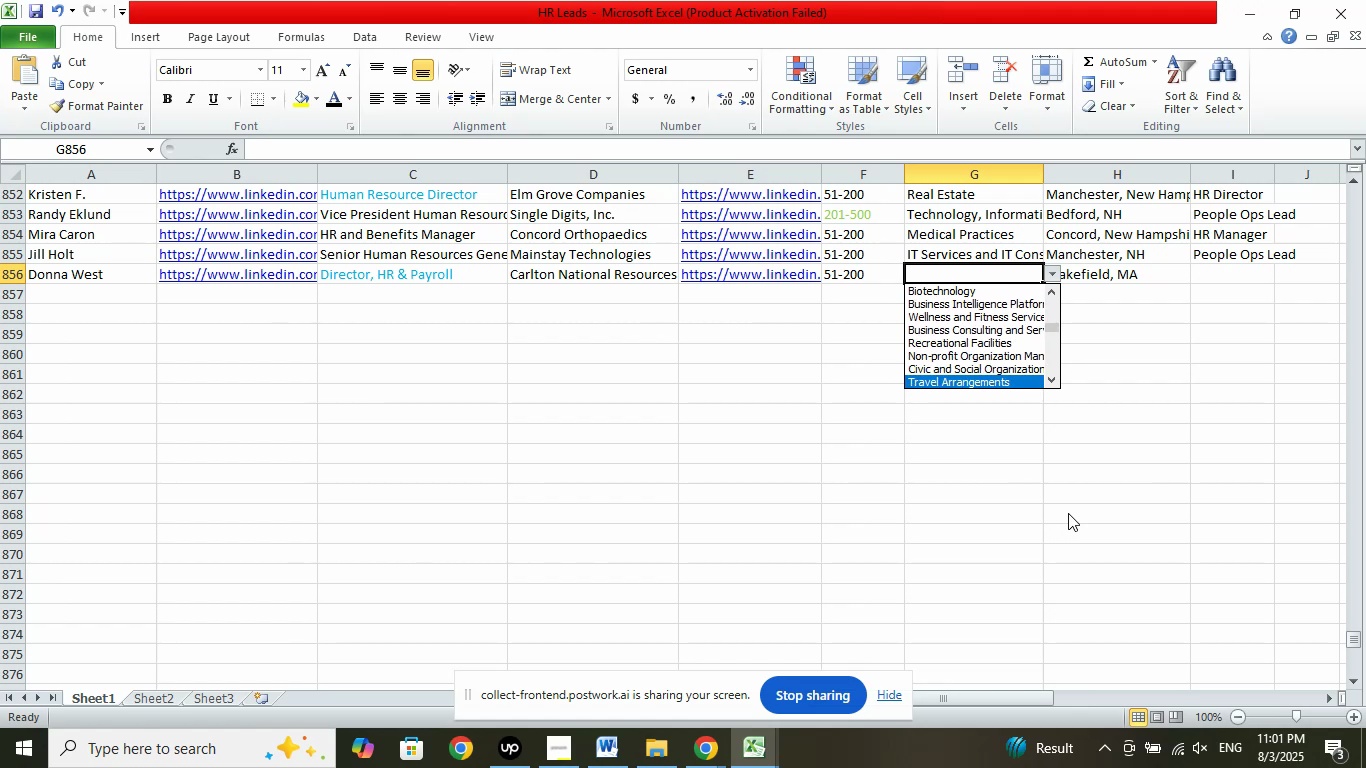 
key(ArrowDown)
 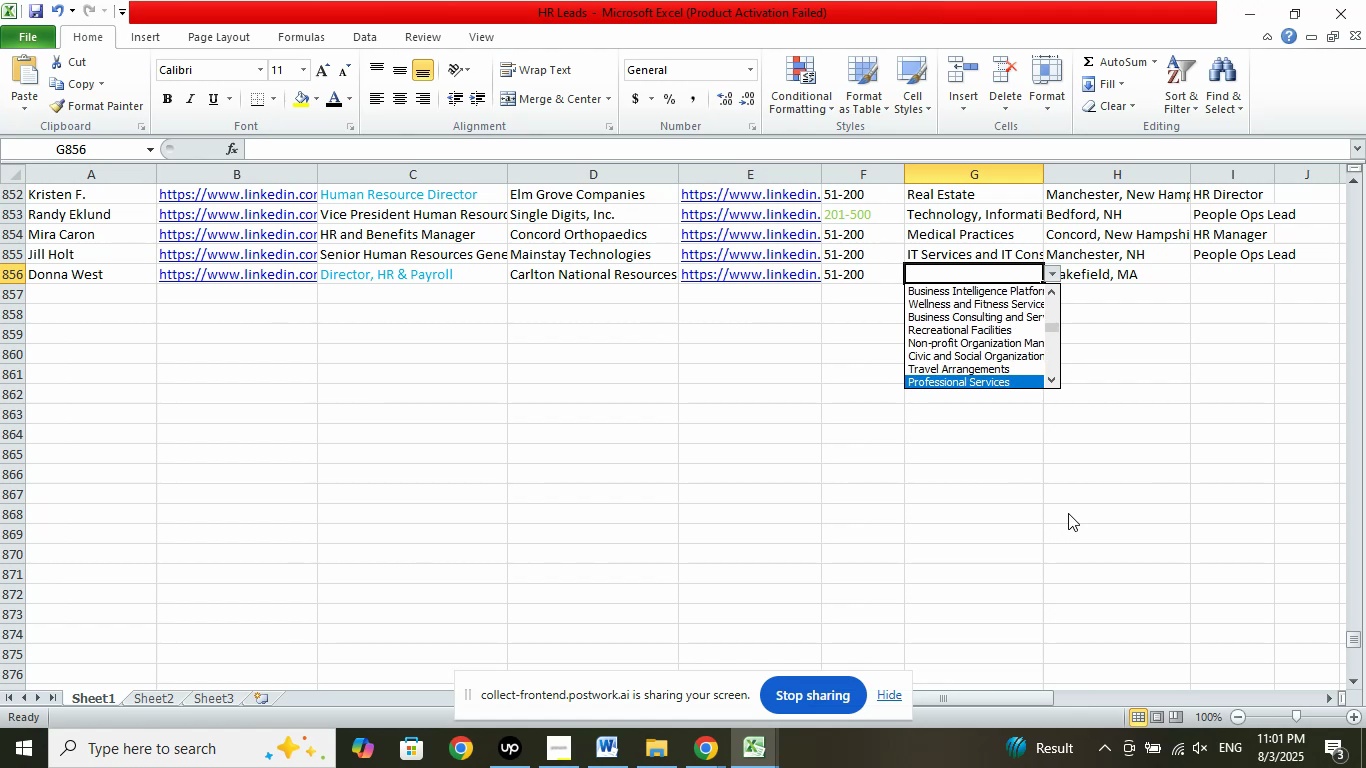 
key(ArrowDown)
 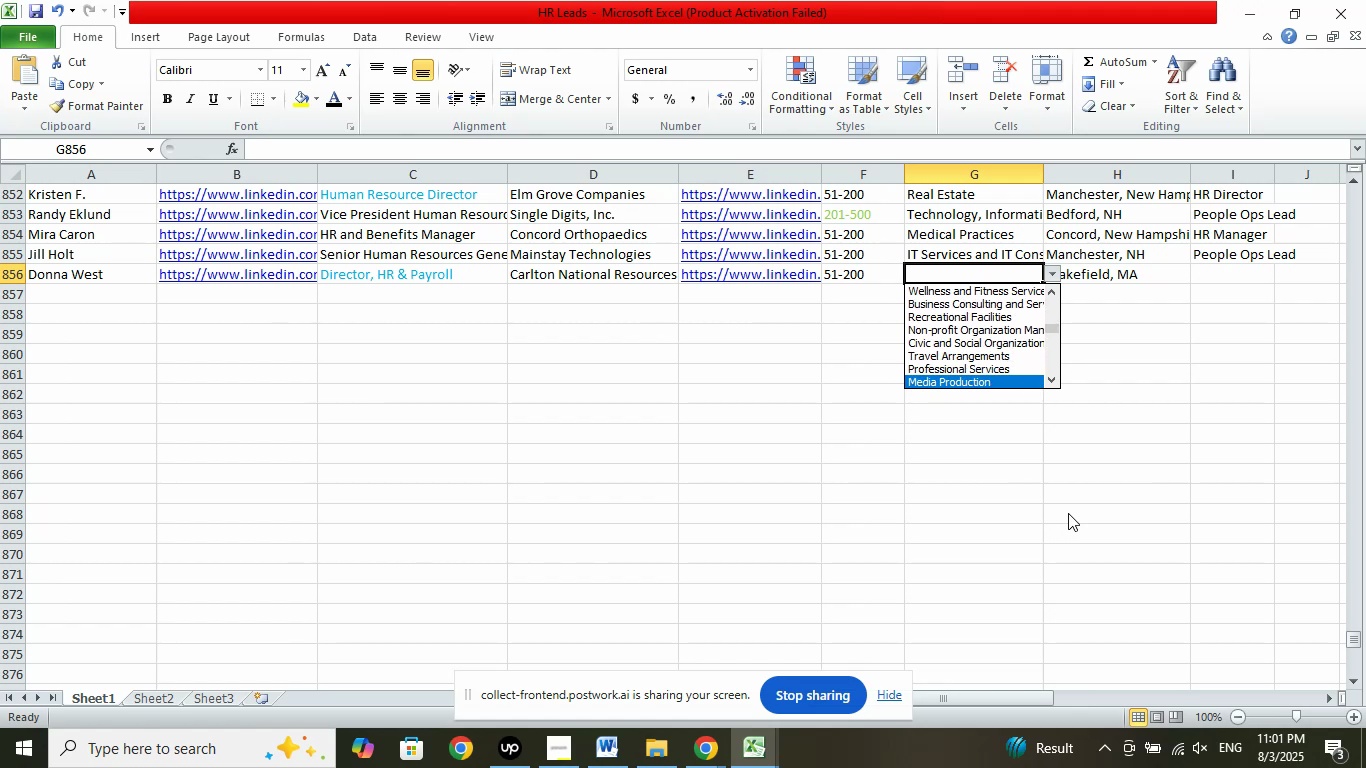 
key(ArrowDown)
 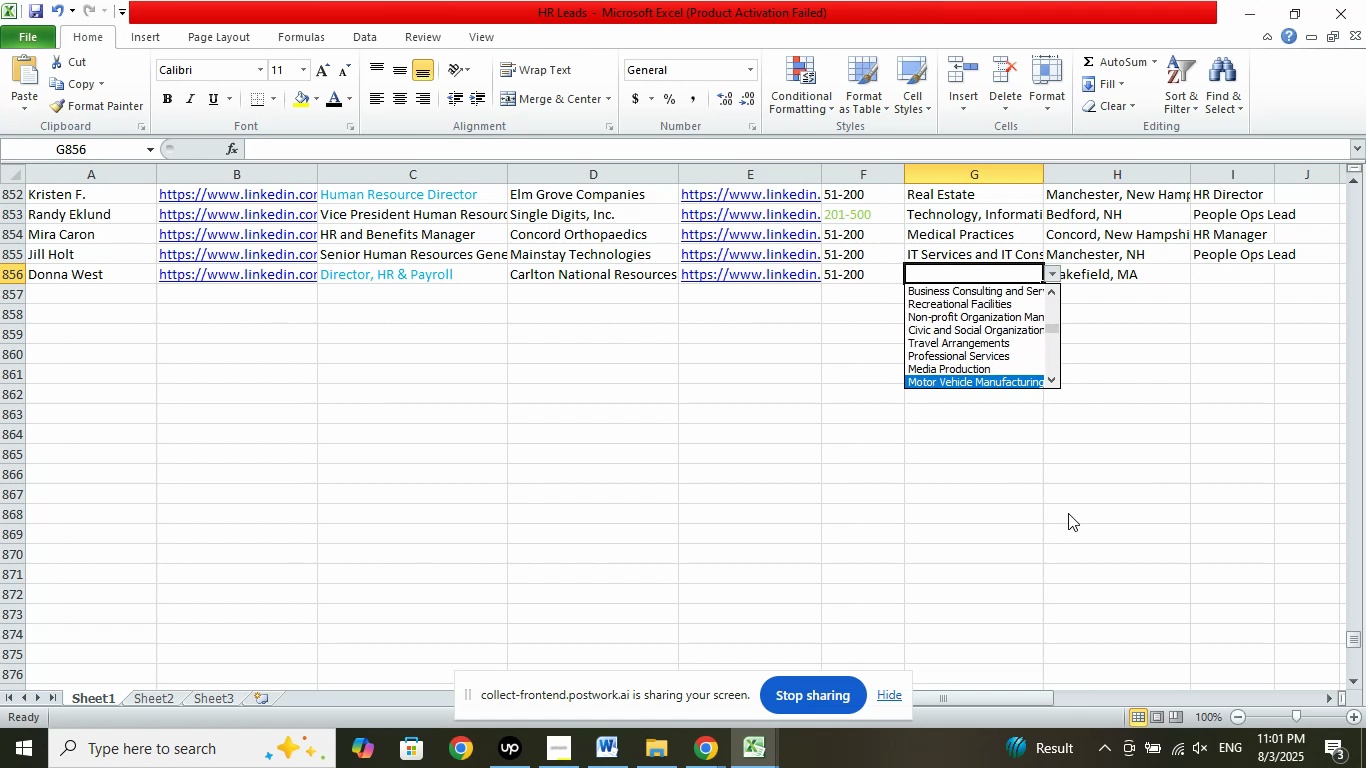 
key(ArrowDown)
 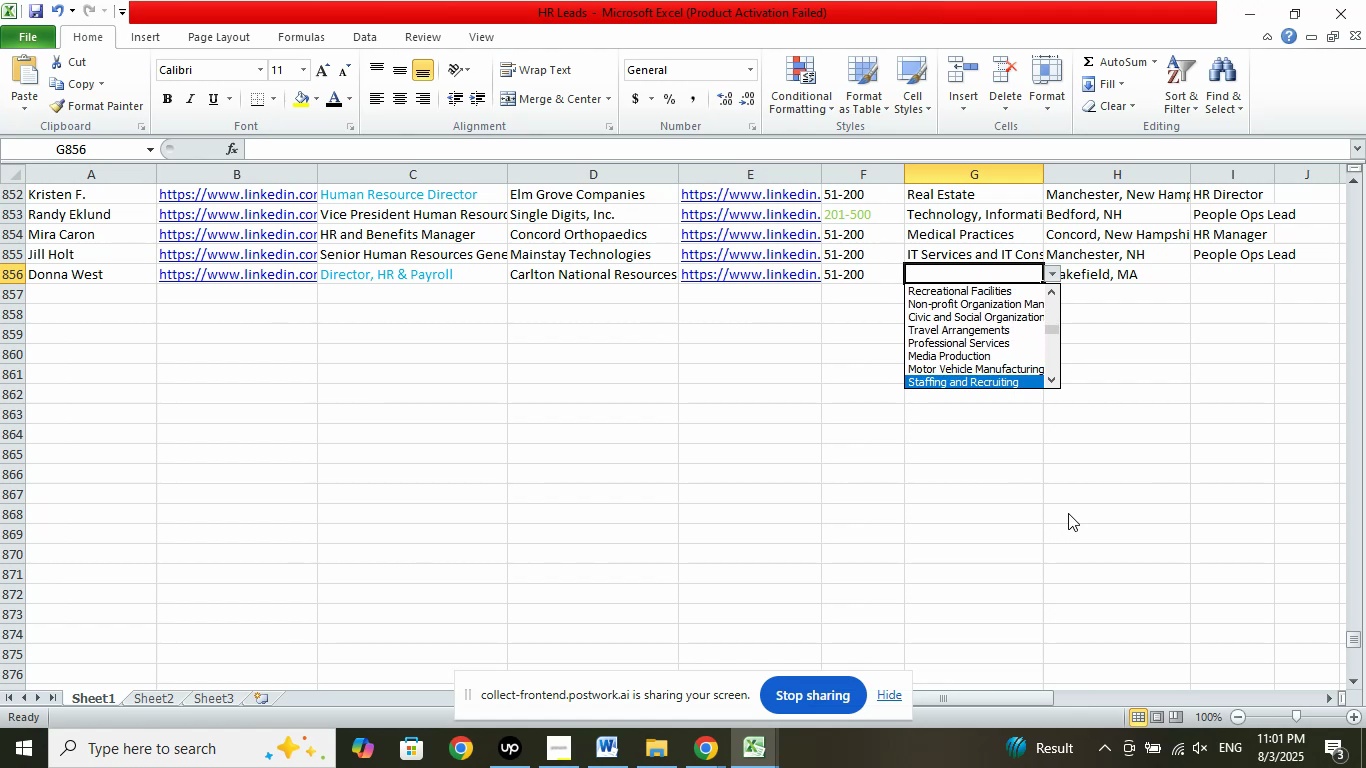 
key(ArrowDown)
 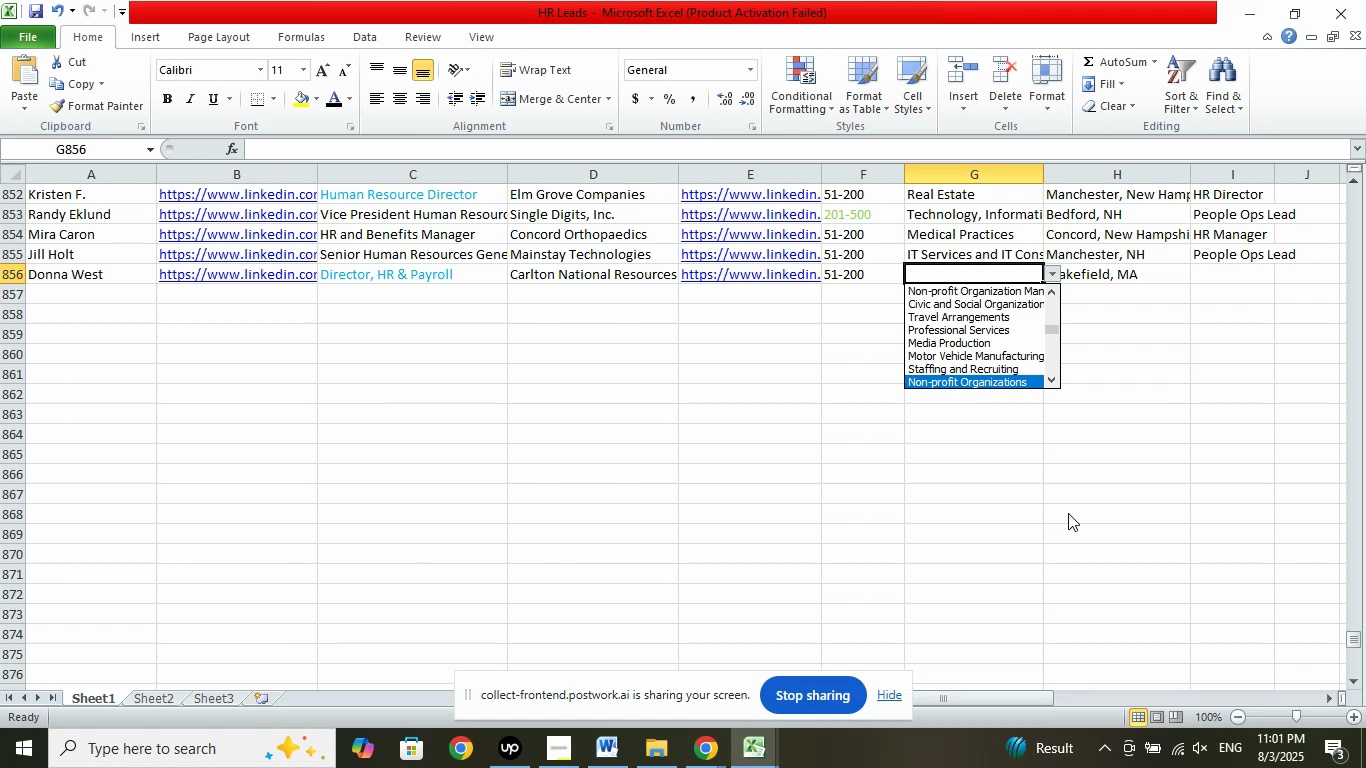 
key(ArrowUp)
 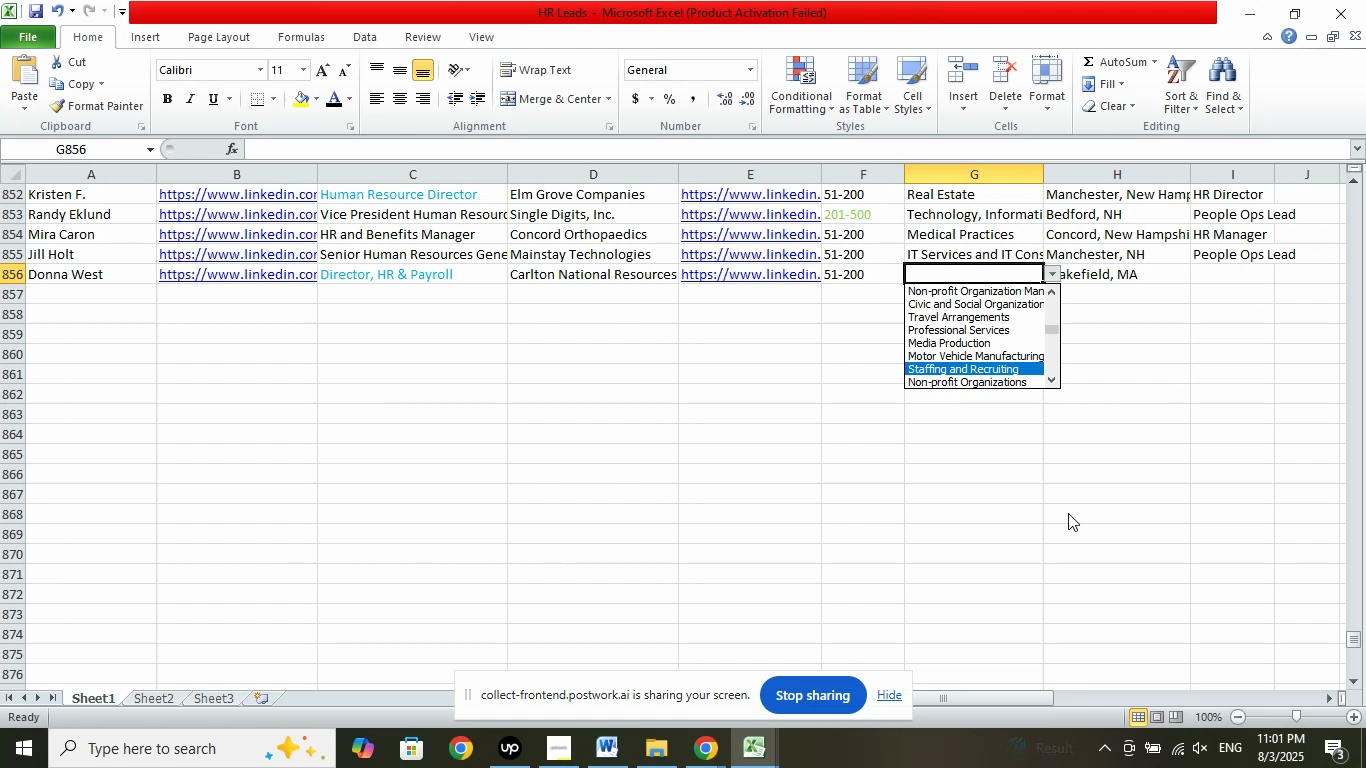 
key(Enter)
 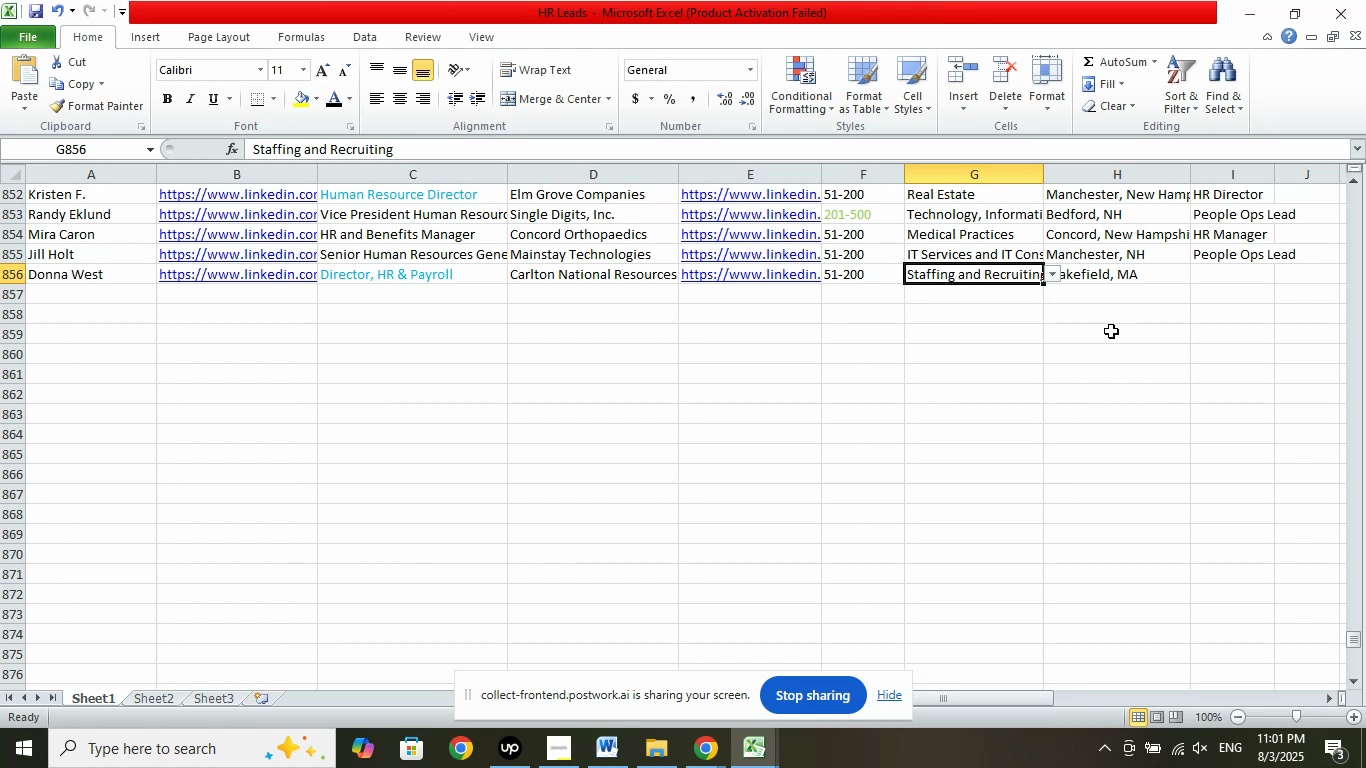 
mouse_move([1235, 276])
 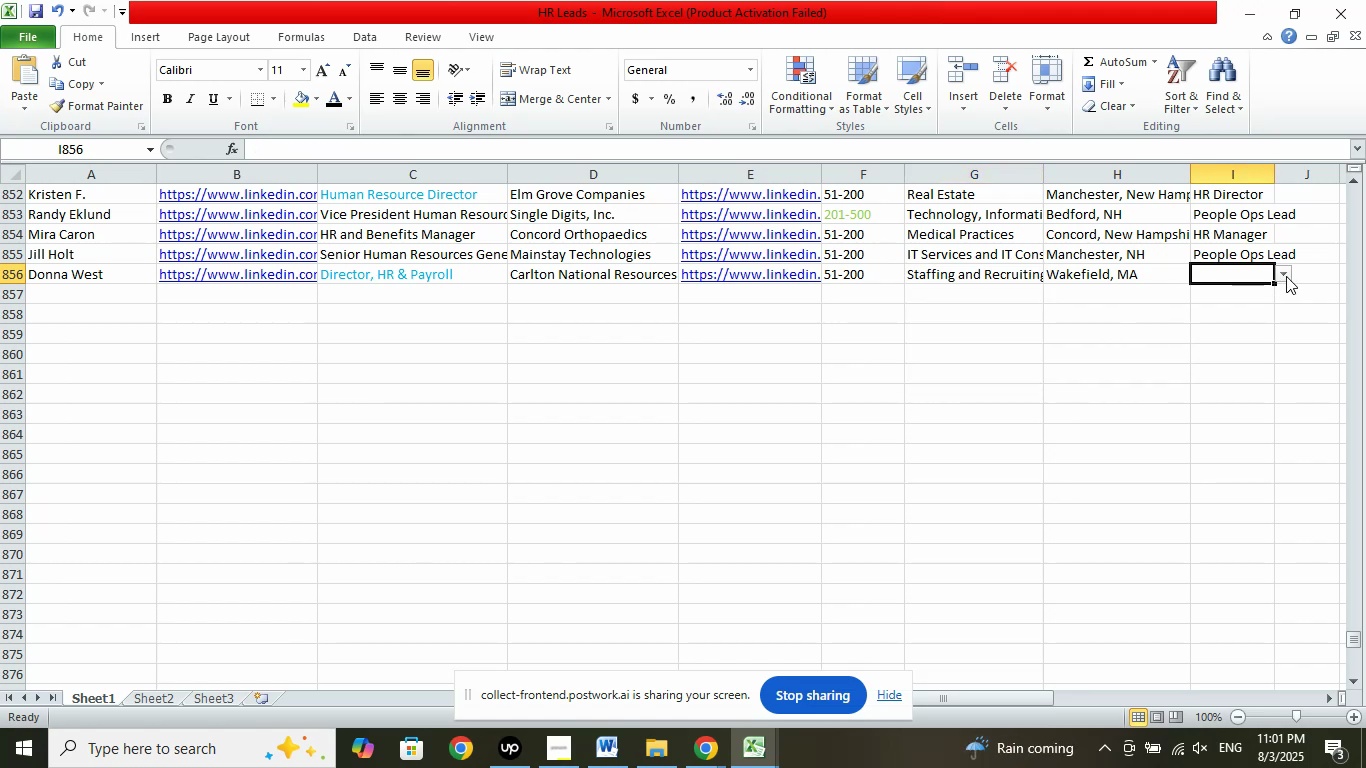 
left_click([1286, 276])
 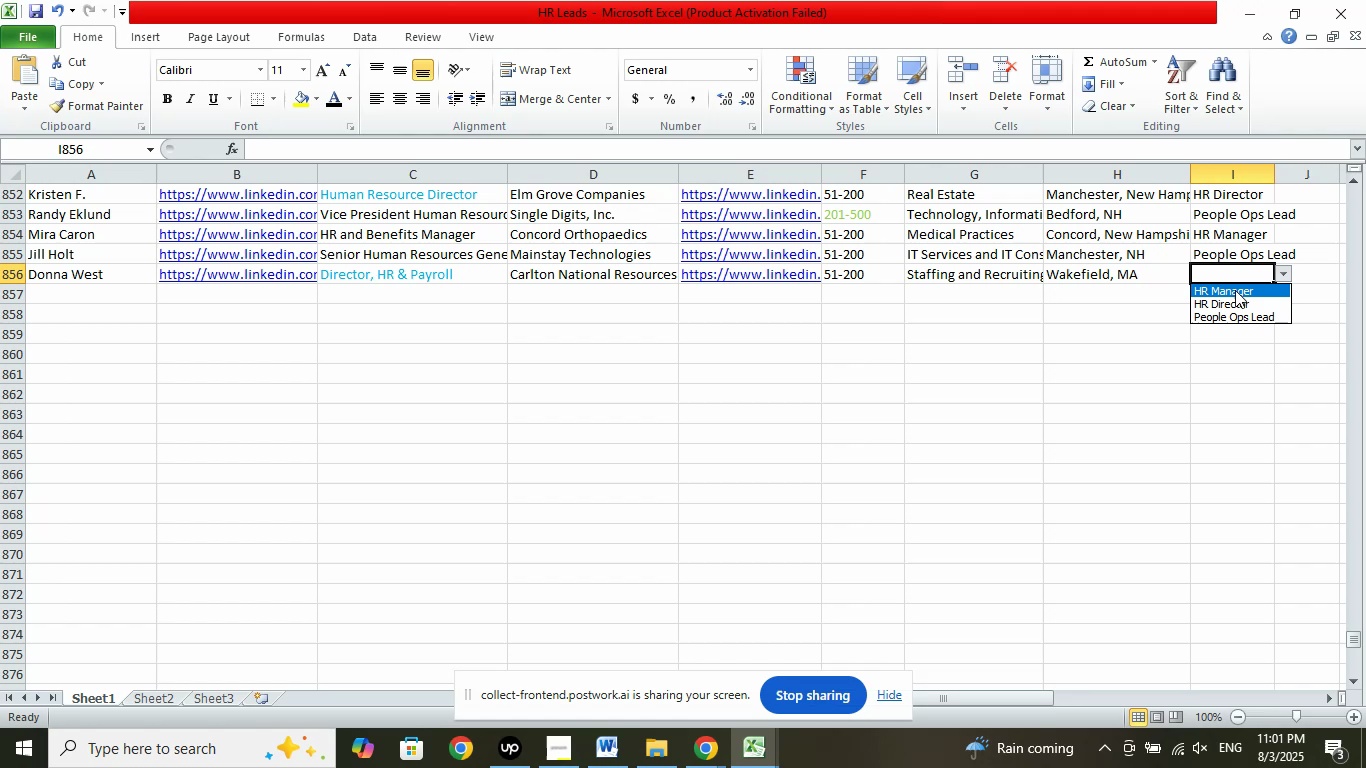 
left_click([1237, 302])
 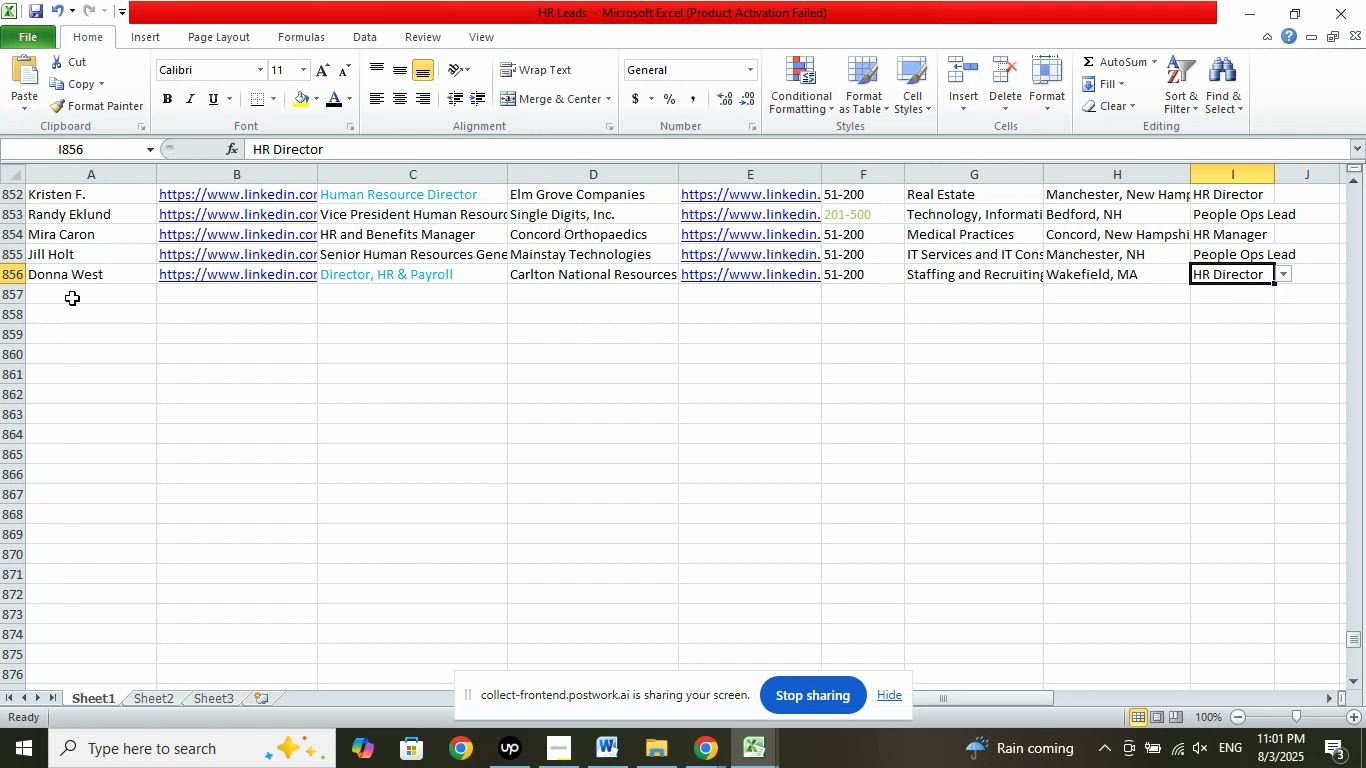 
left_click([96, 291])
 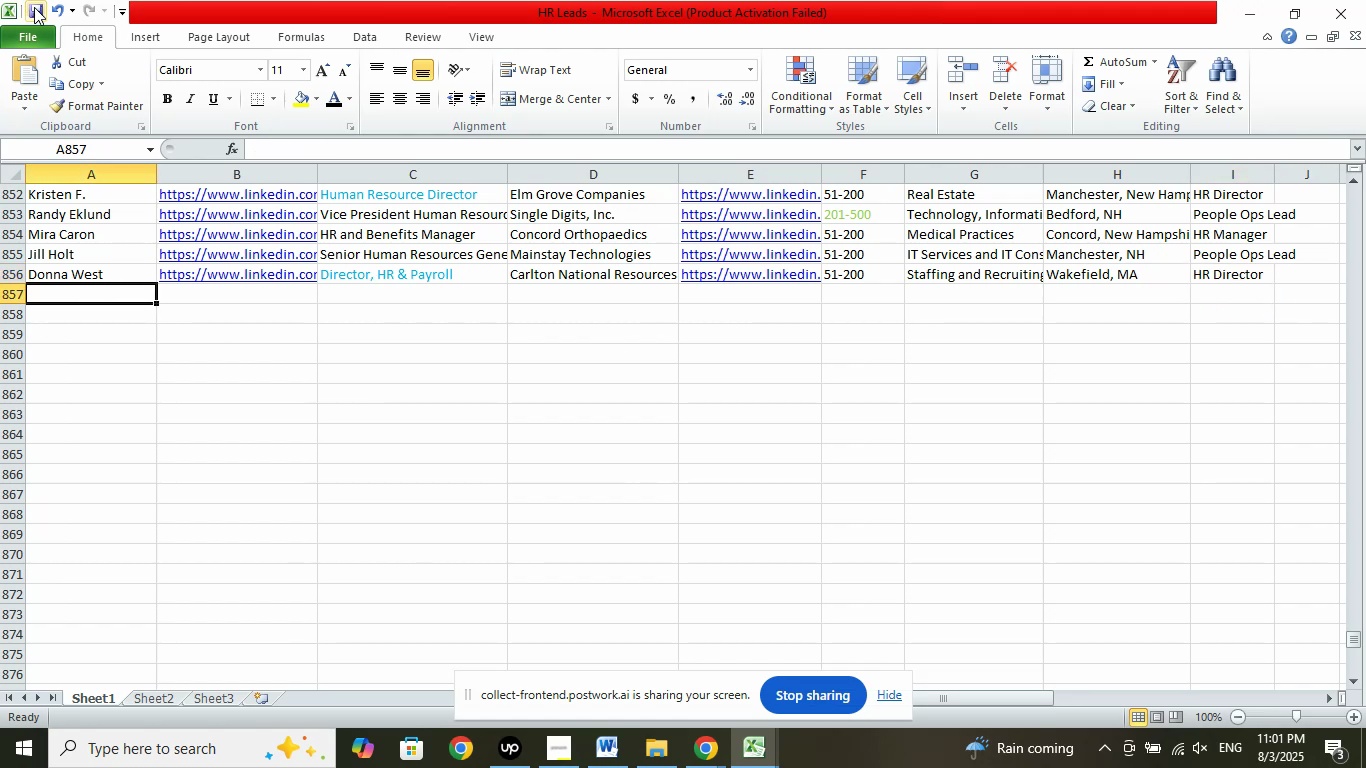 
left_click([34, 7])
 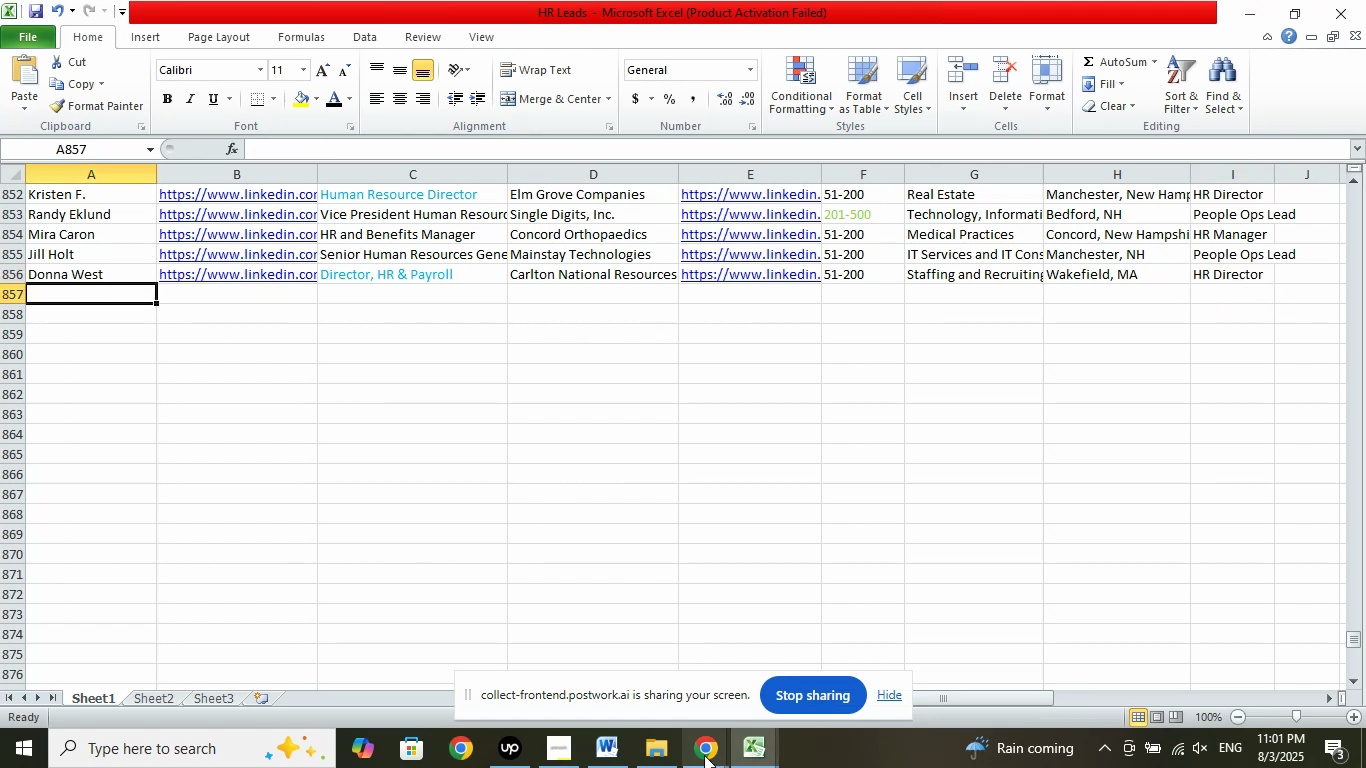 
left_click([698, 750])
 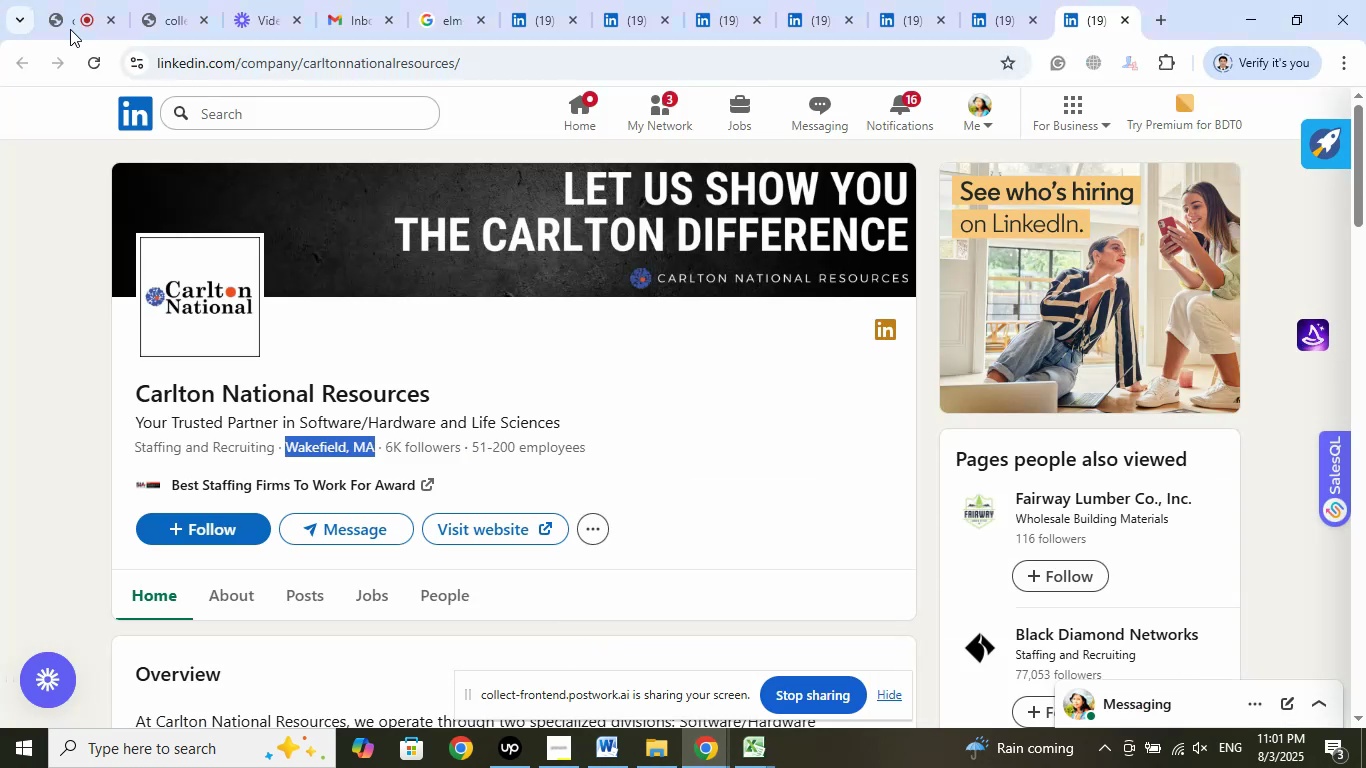 
left_click([75, 18])
 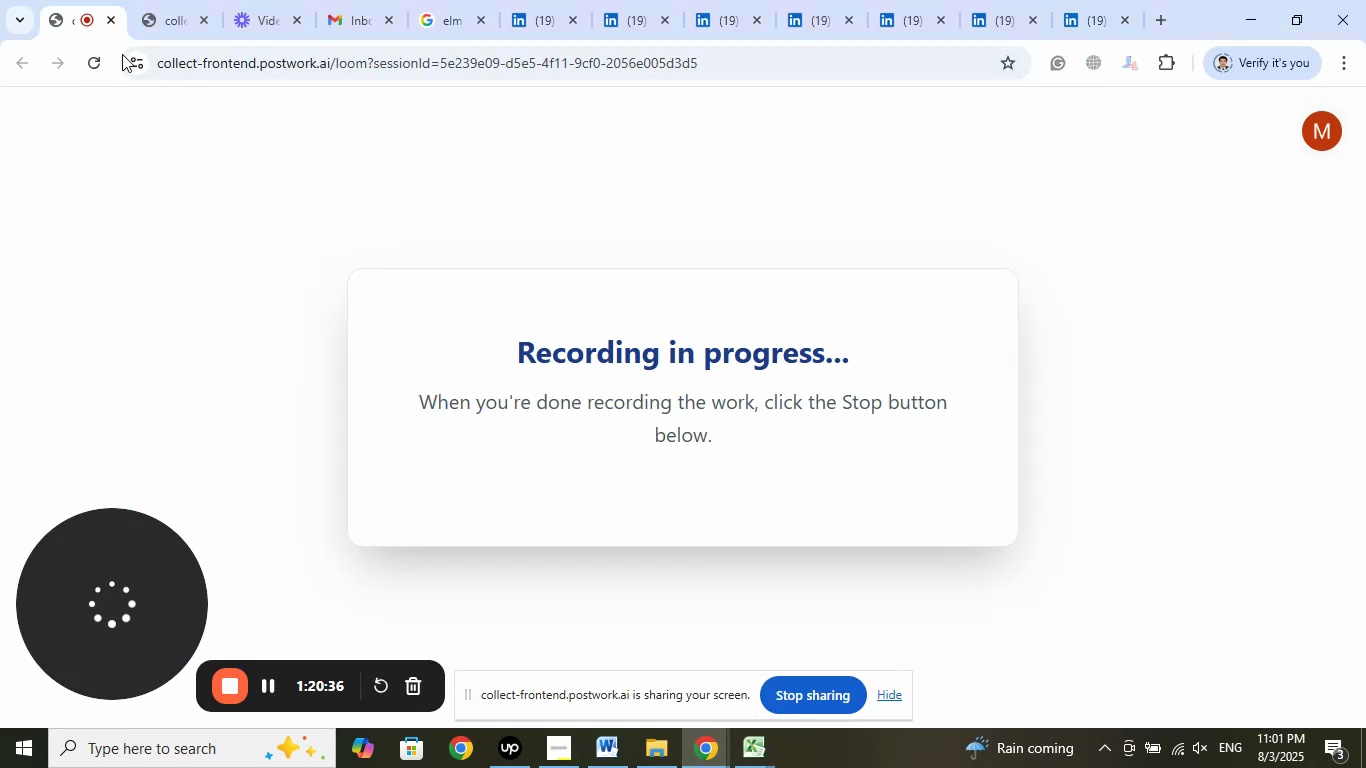 
left_click([185, 17])
 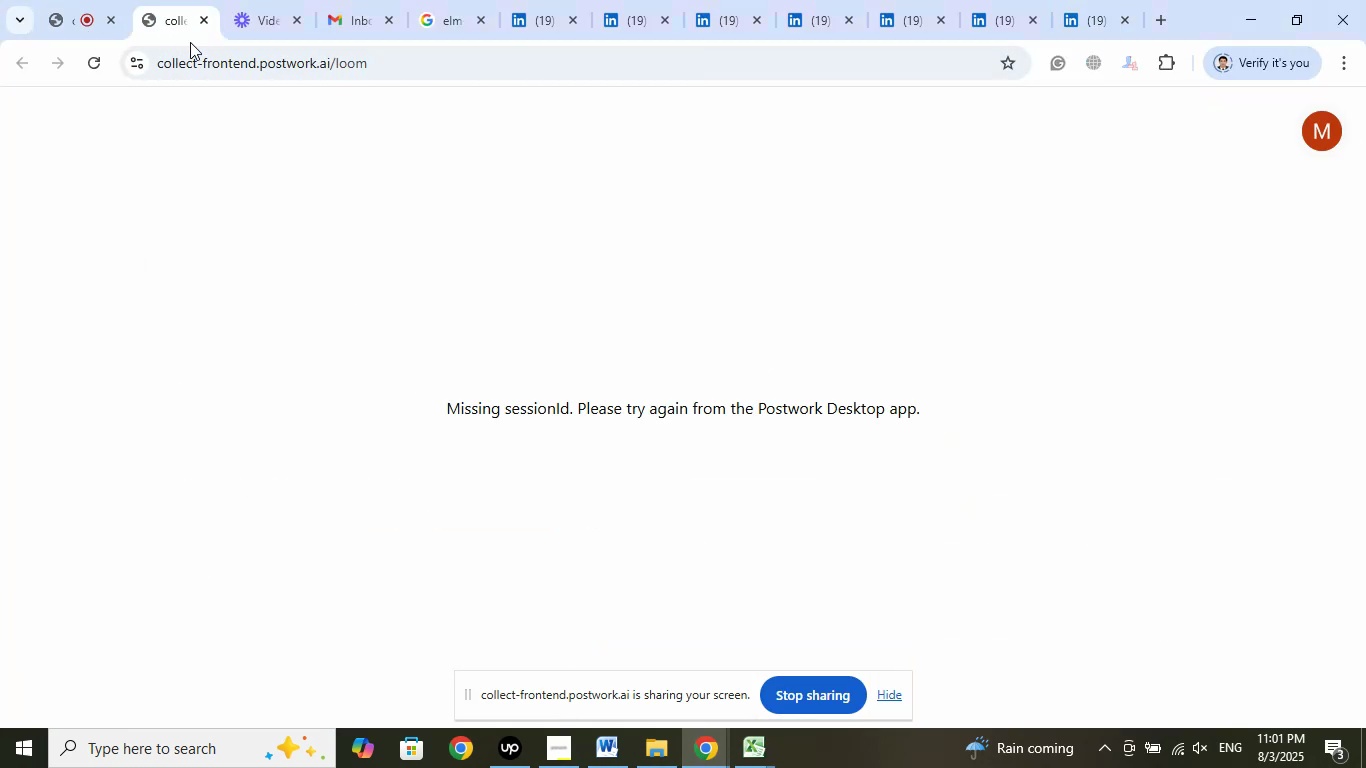 
left_click([251, 9])
 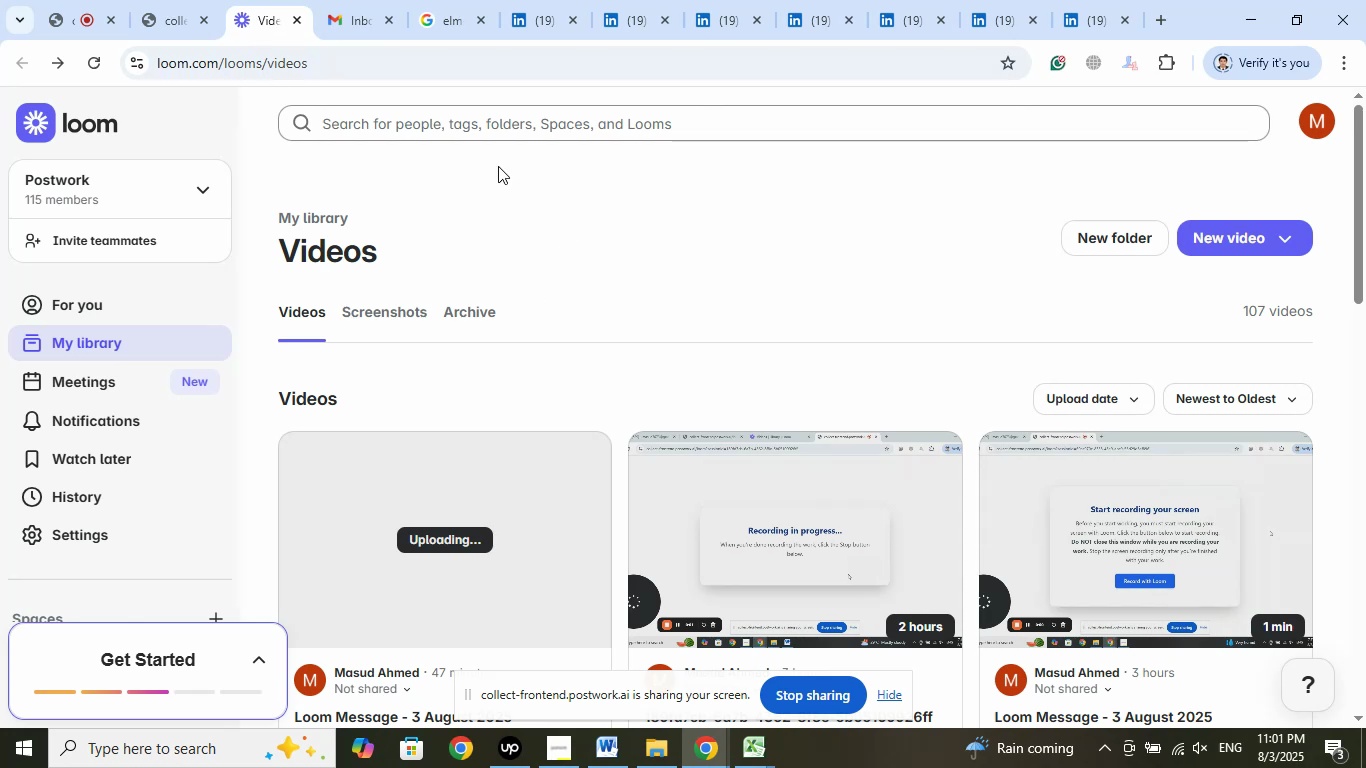 
left_click([359, 16])
 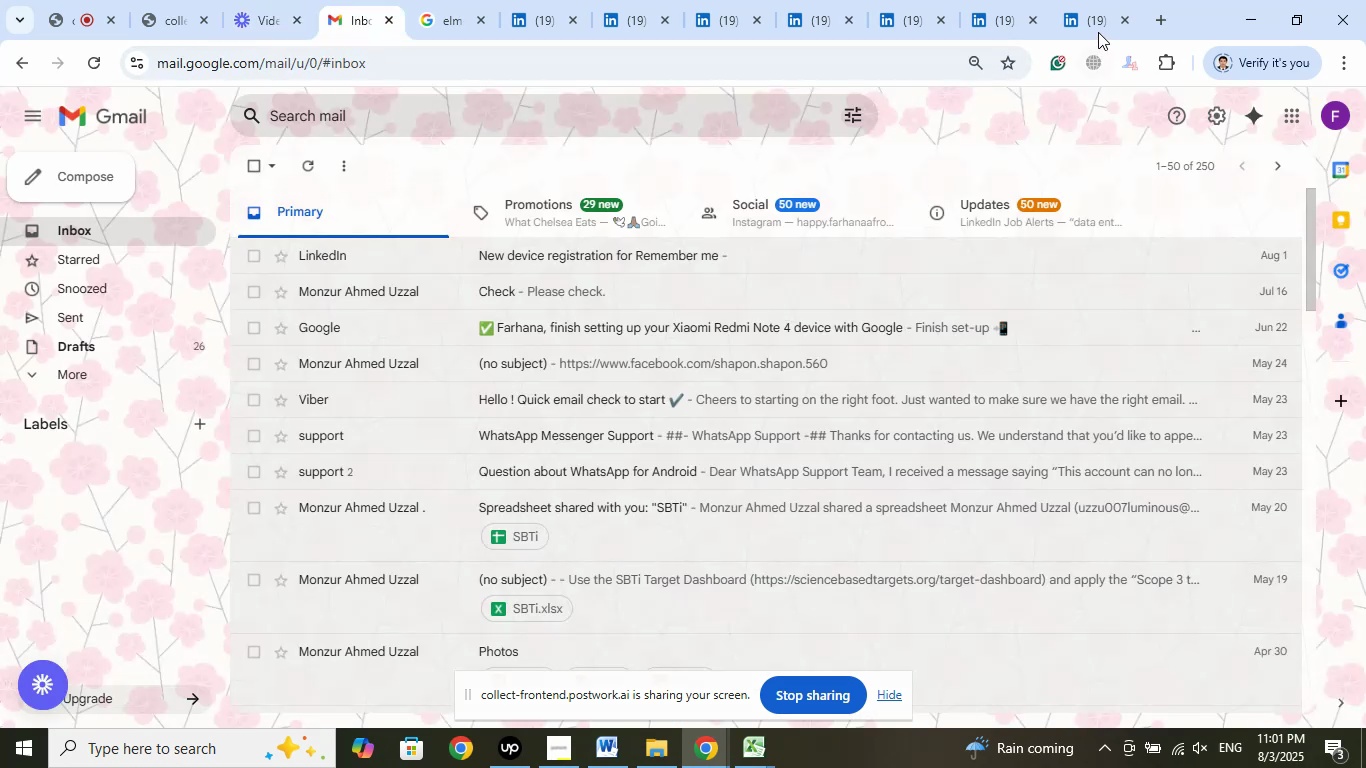 
left_click([1098, 20])
 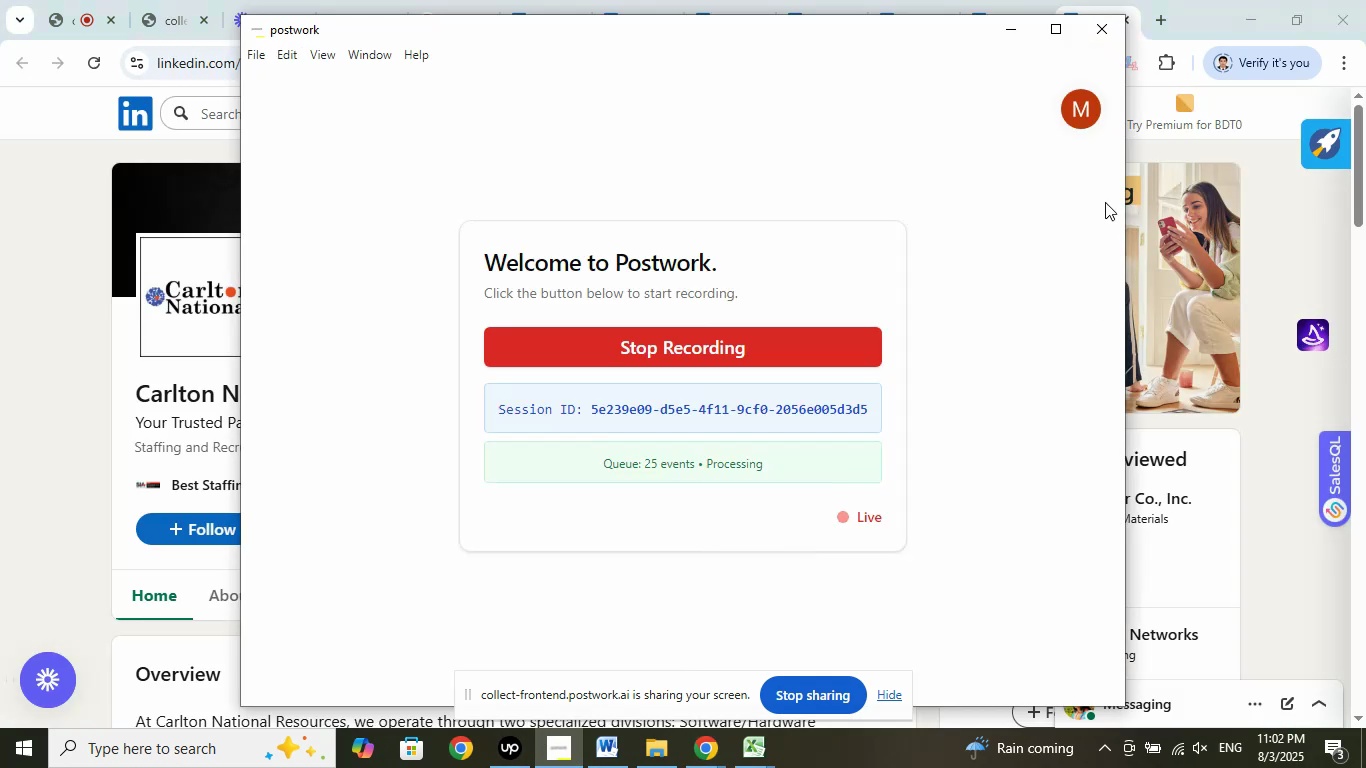 
left_click([1006, 28])
 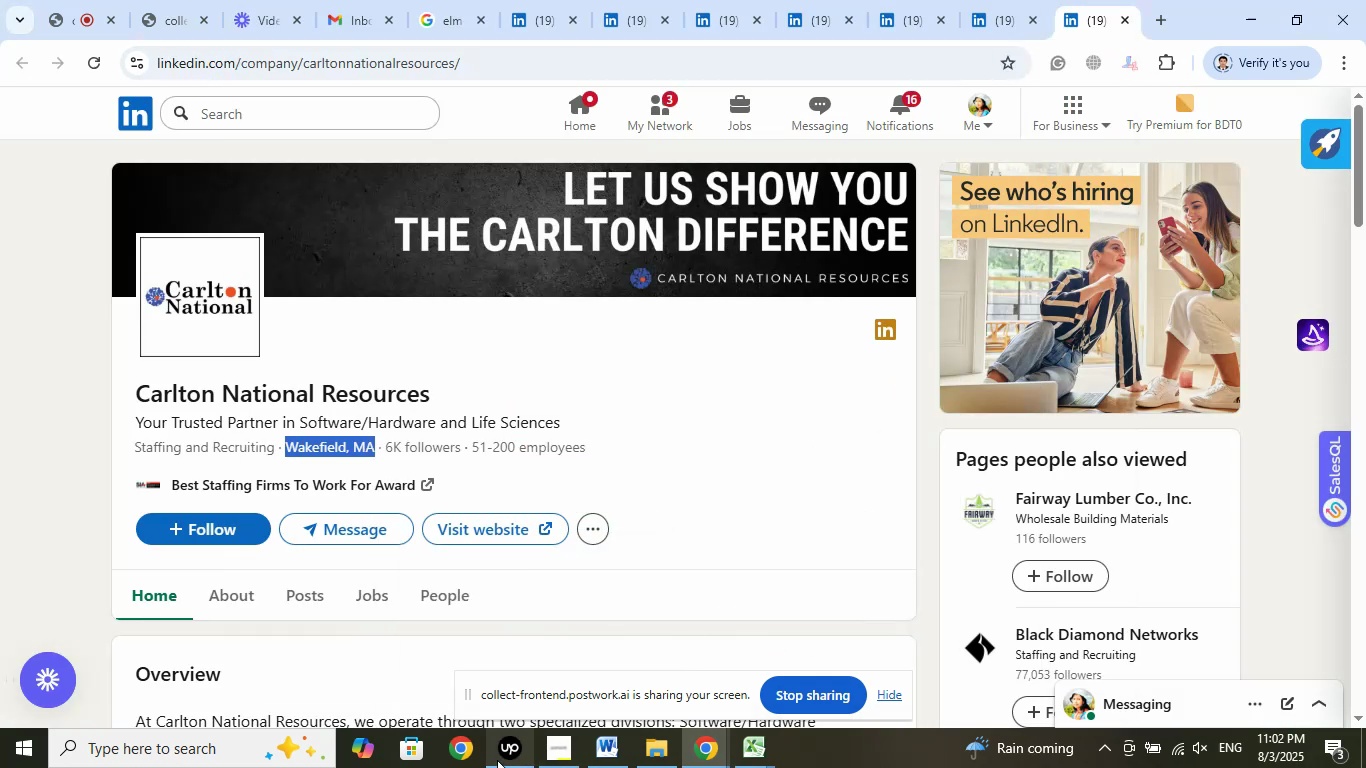 
left_click([511, 749])
 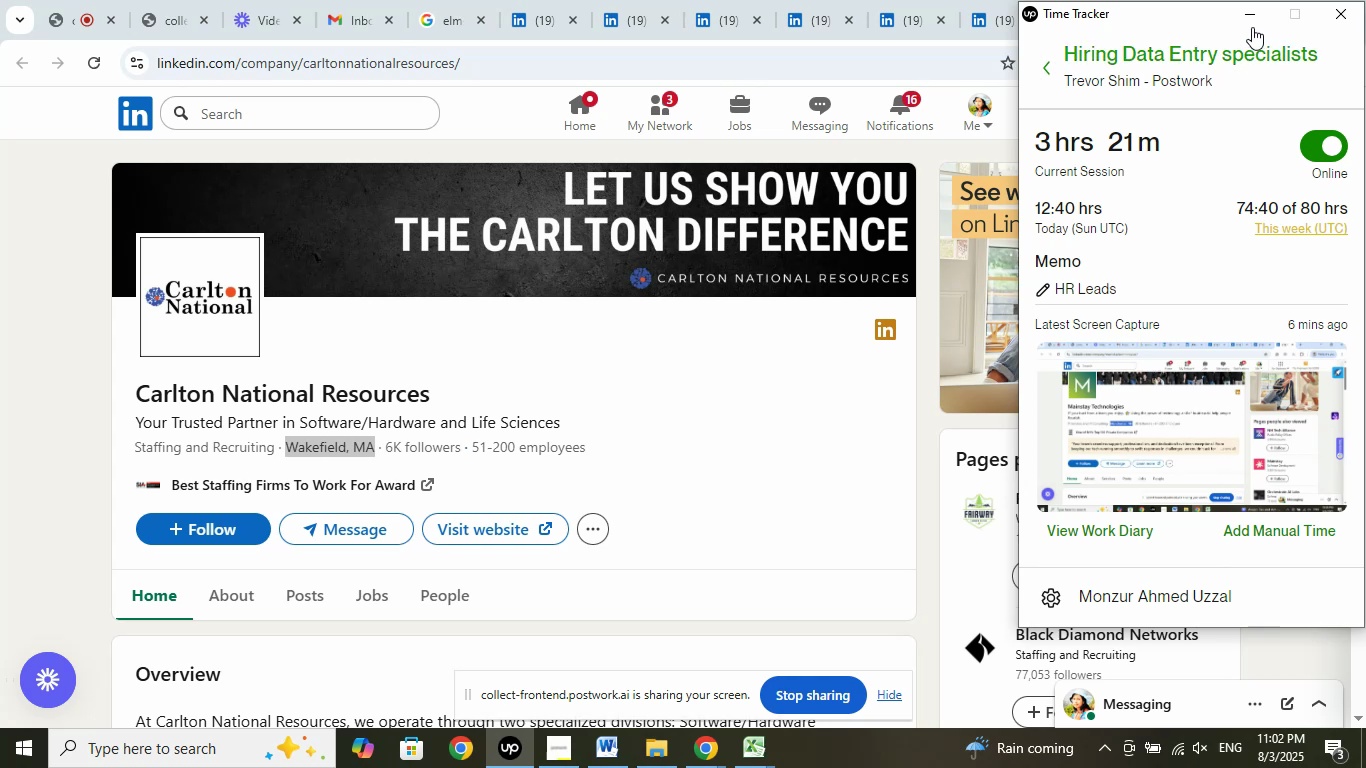 
left_click([1256, 15])
 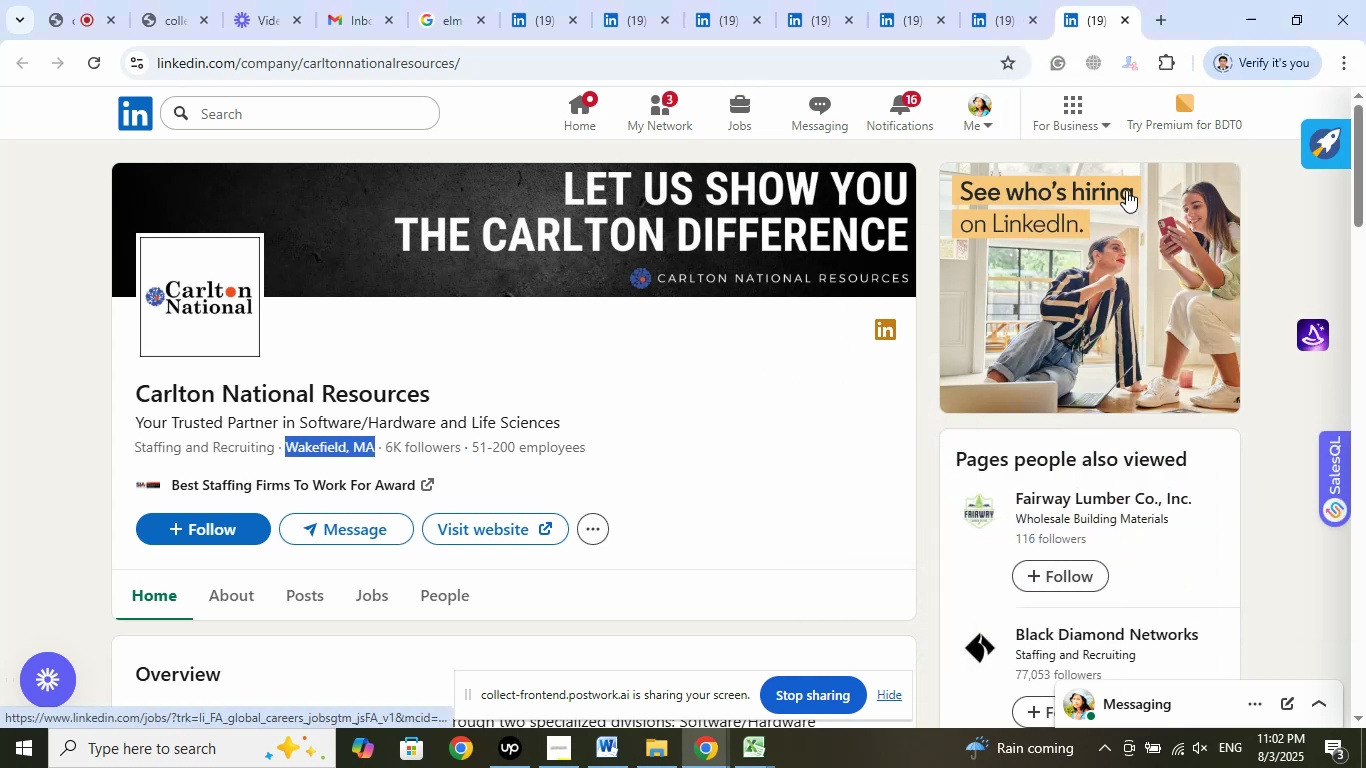 
scroll: coordinate [1159, 518], scroll_direction: down, amount: 5.0
 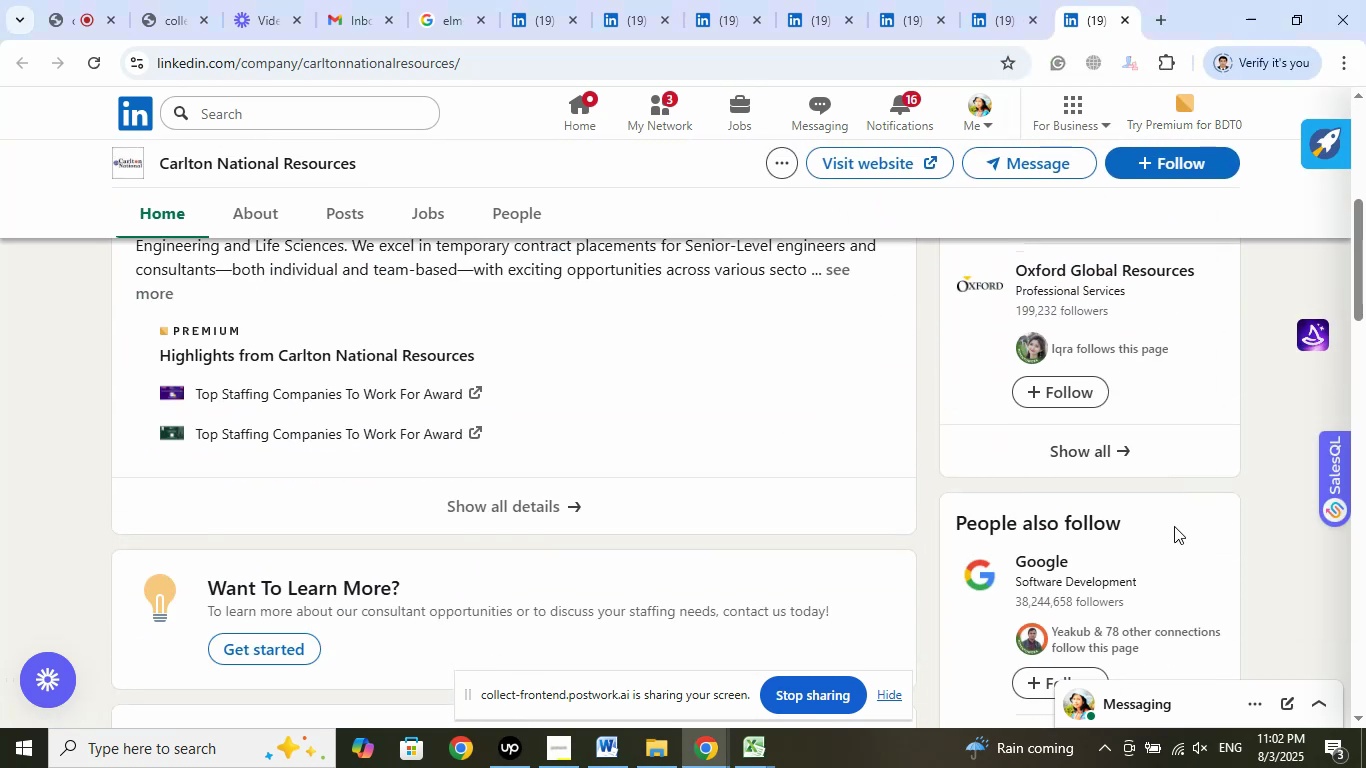 
scroll: coordinate [1174, 526], scroll_direction: up, amount: 3.0
 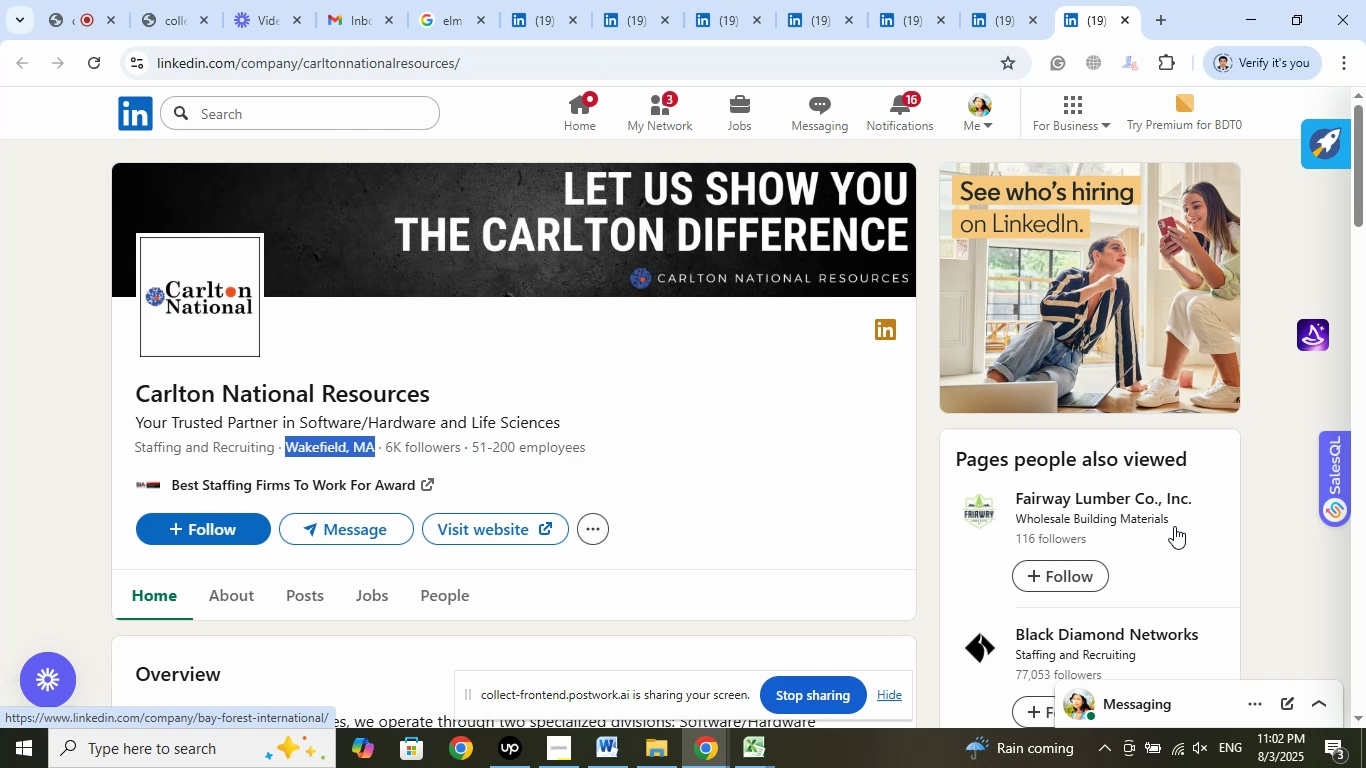 
scroll: coordinate [1194, 551], scroll_direction: down, amount: 10.0
 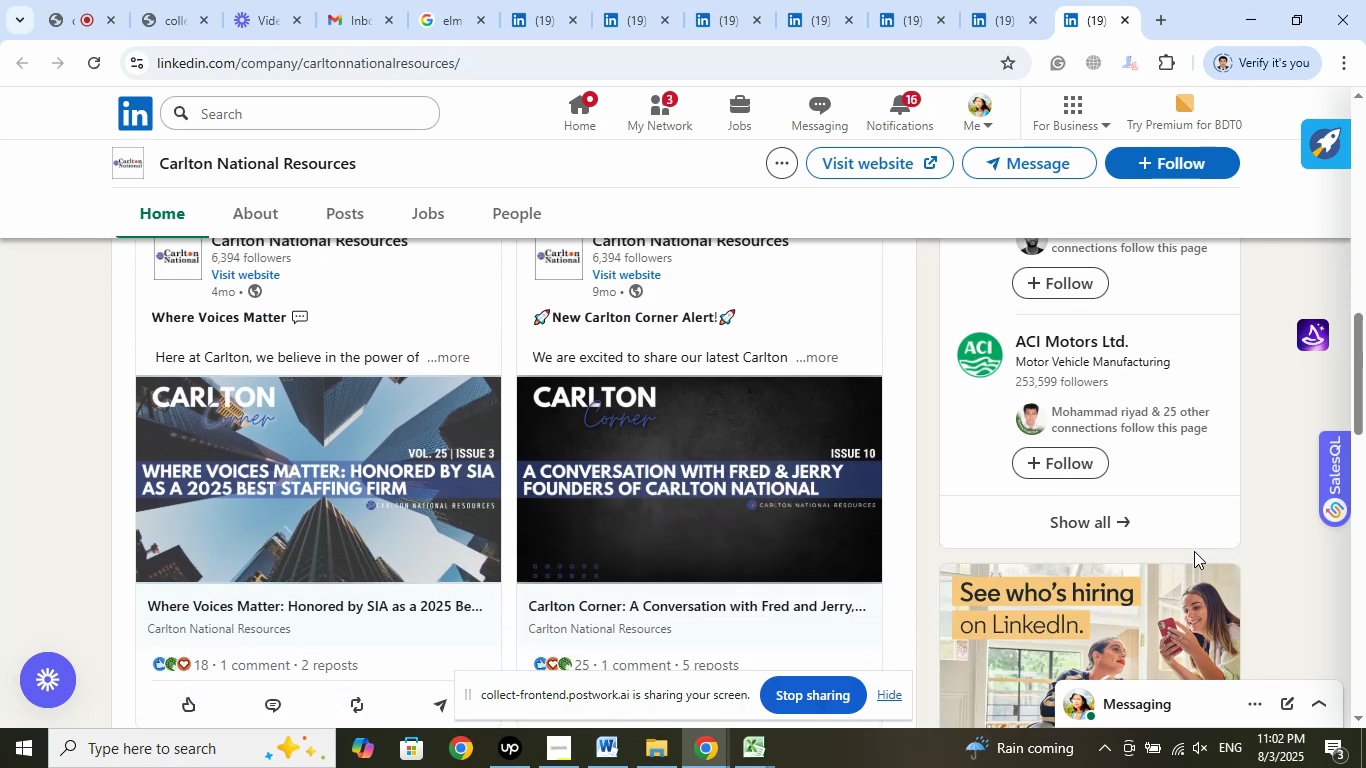 
scroll: coordinate [1192, 547], scroll_direction: up, amount: 16.0
 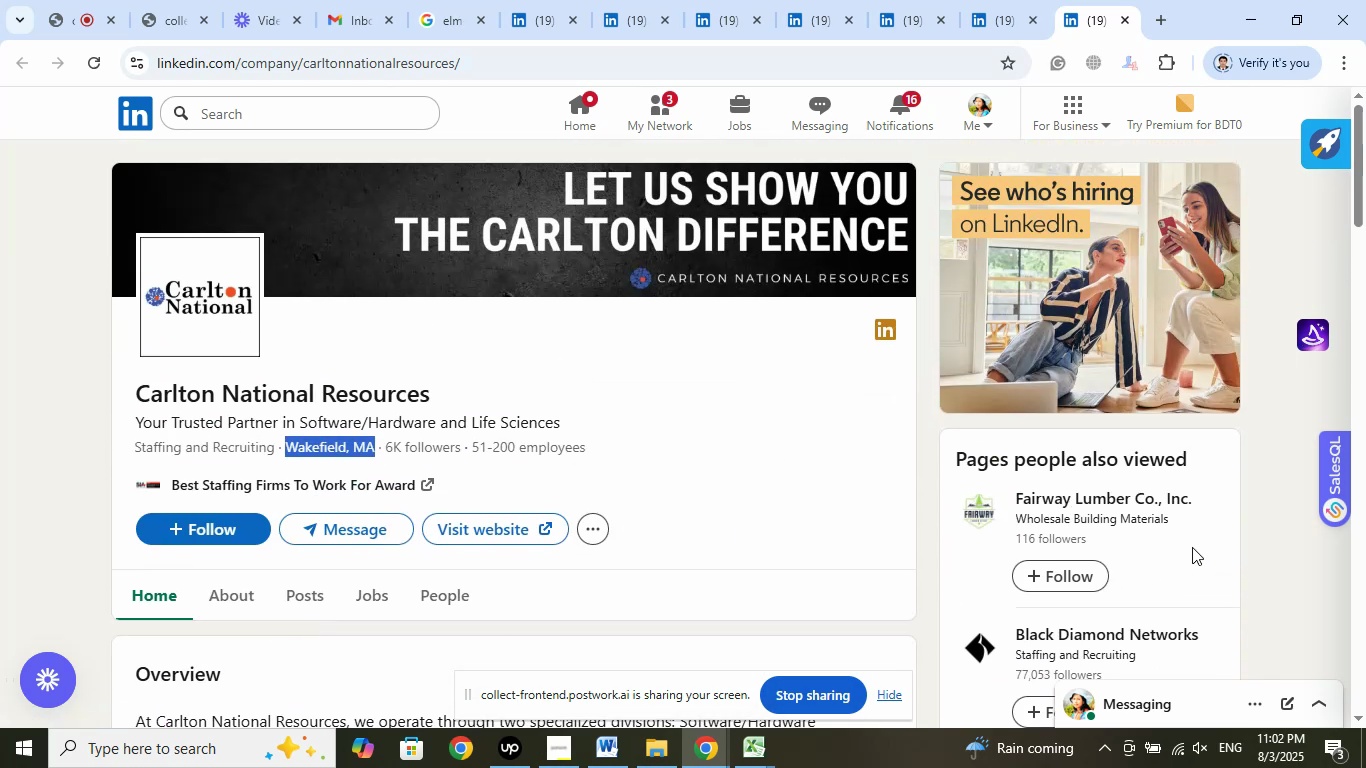 
scroll: coordinate [1192, 547], scroll_direction: down, amount: 1.0
 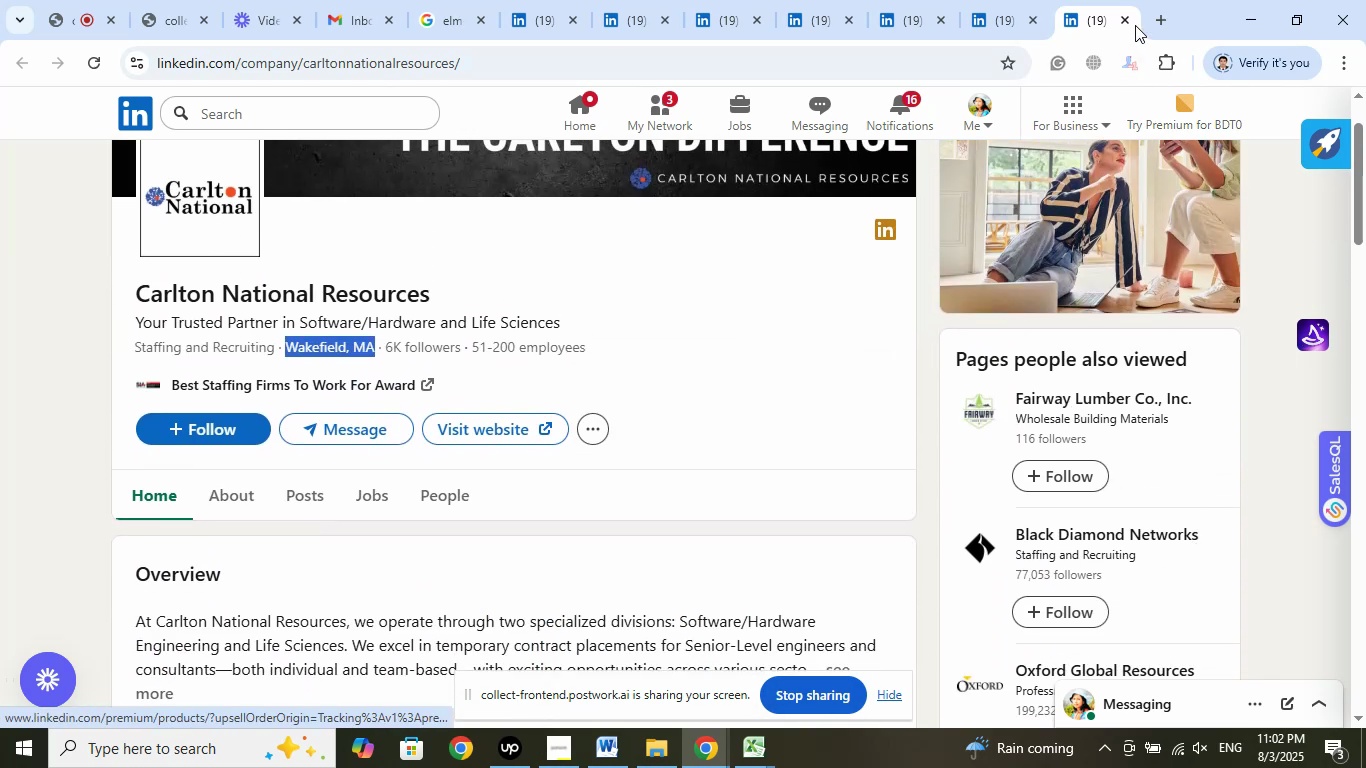 
left_click([1123, 20])
 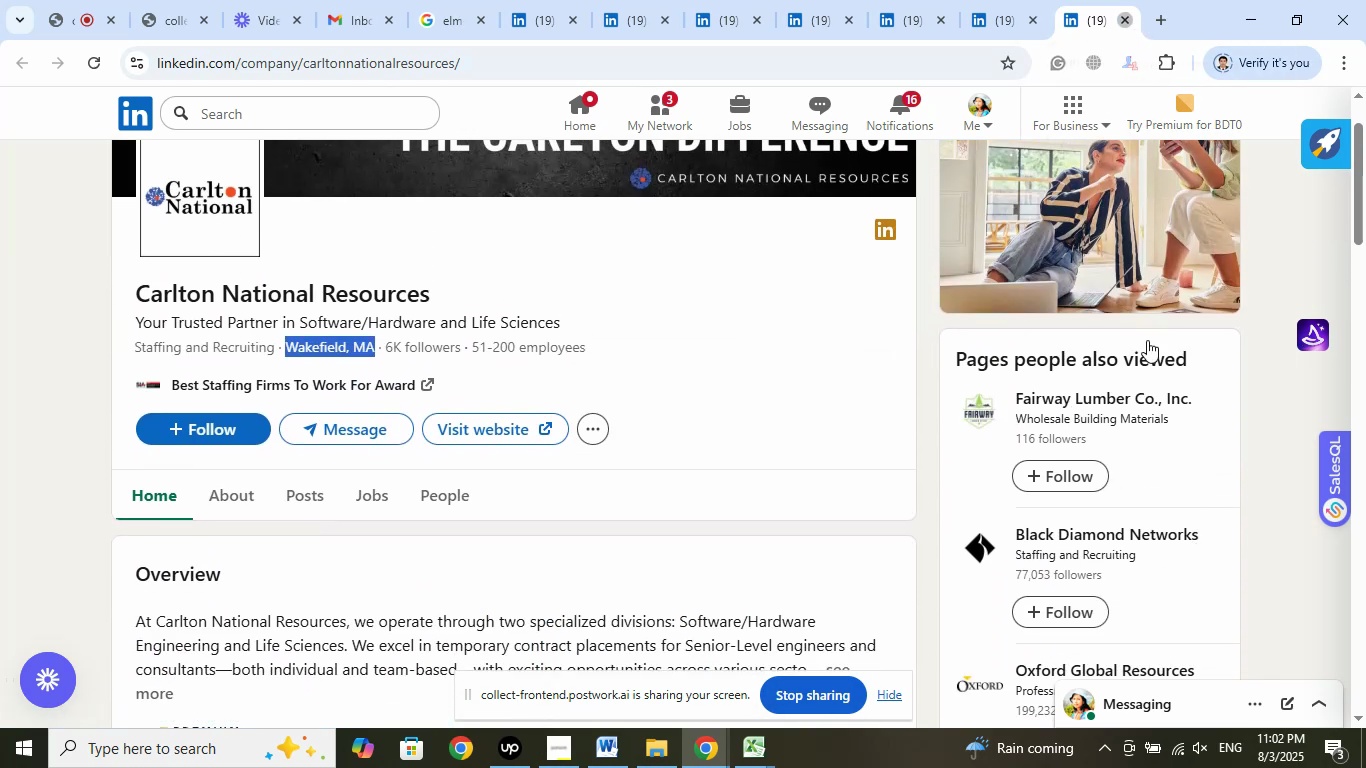 
mouse_move([1116, 378])
 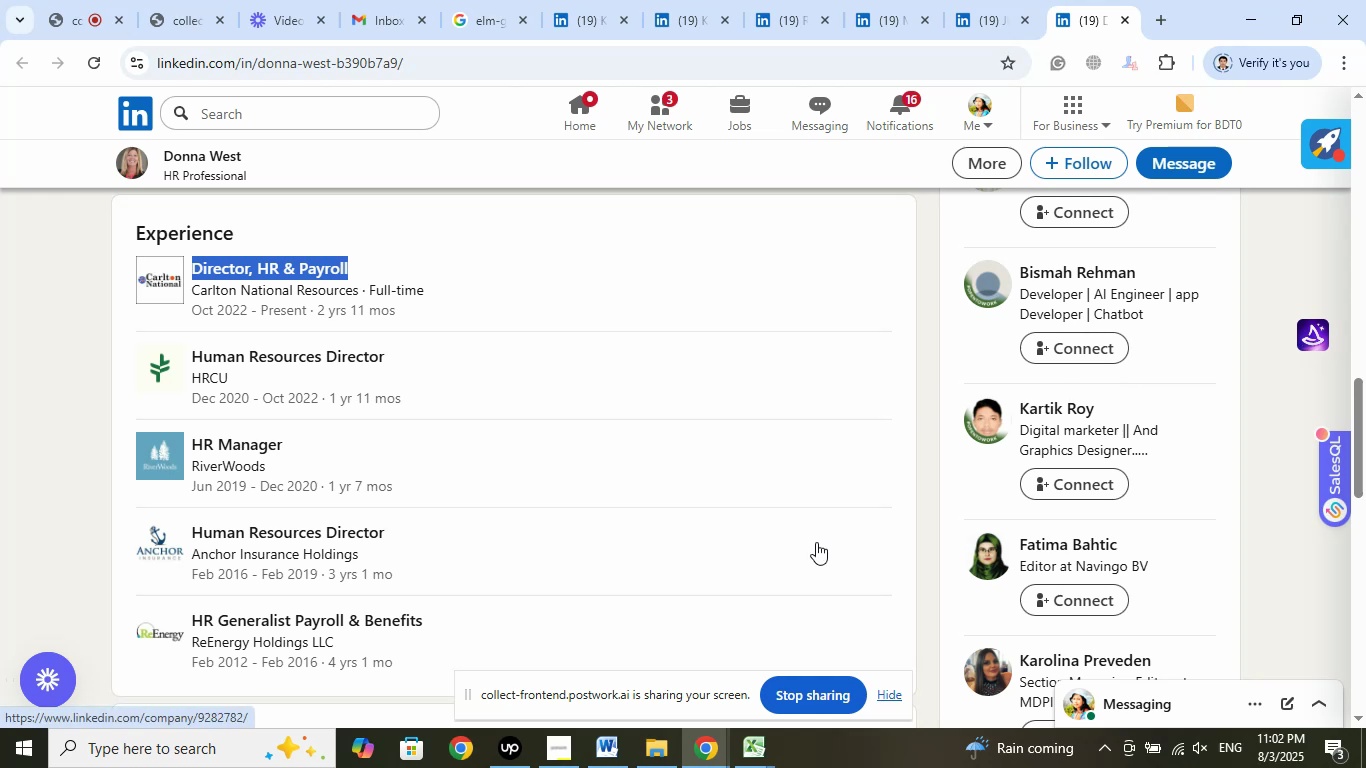 
scroll: coordinate [746, 516], scroll_direction: up, amount: 19.0
 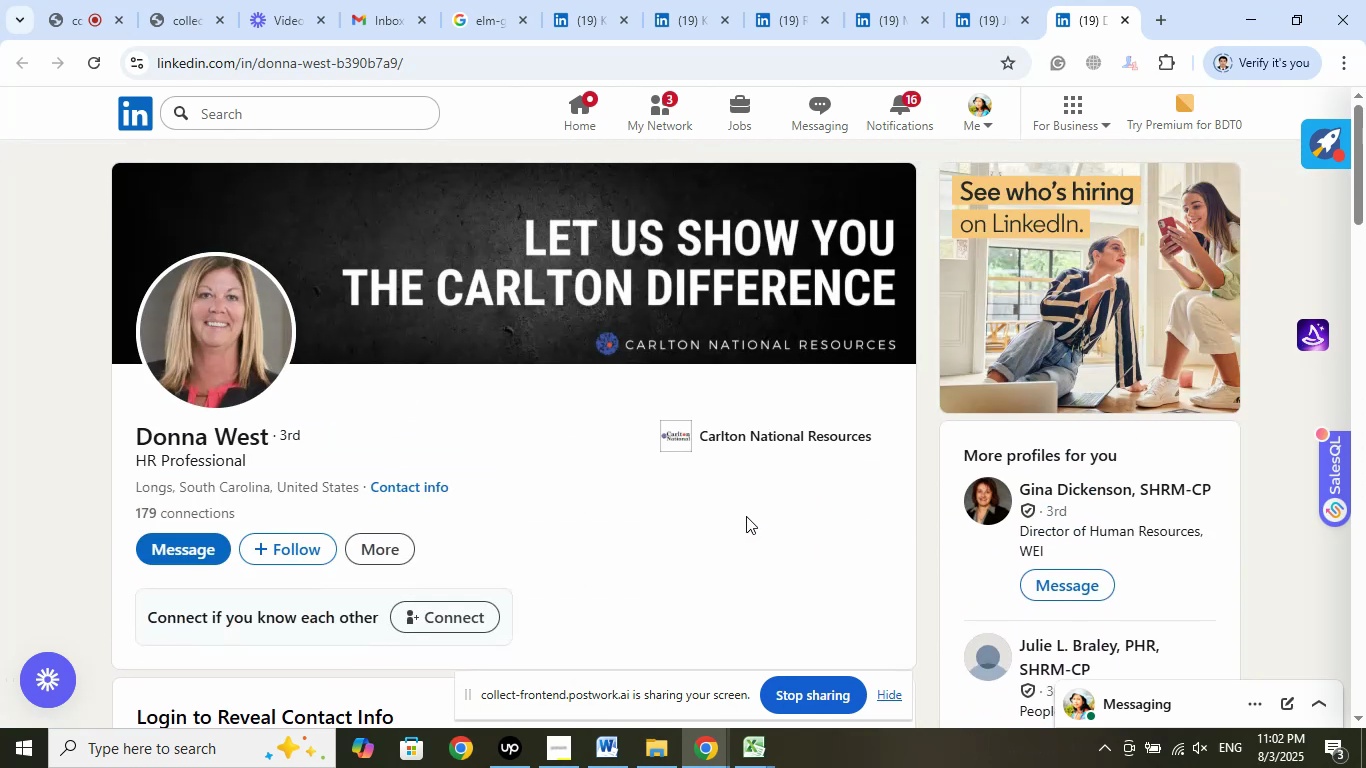 
scroll: coordinate [746, 506], scroll_direction: down, amount: 2.0
 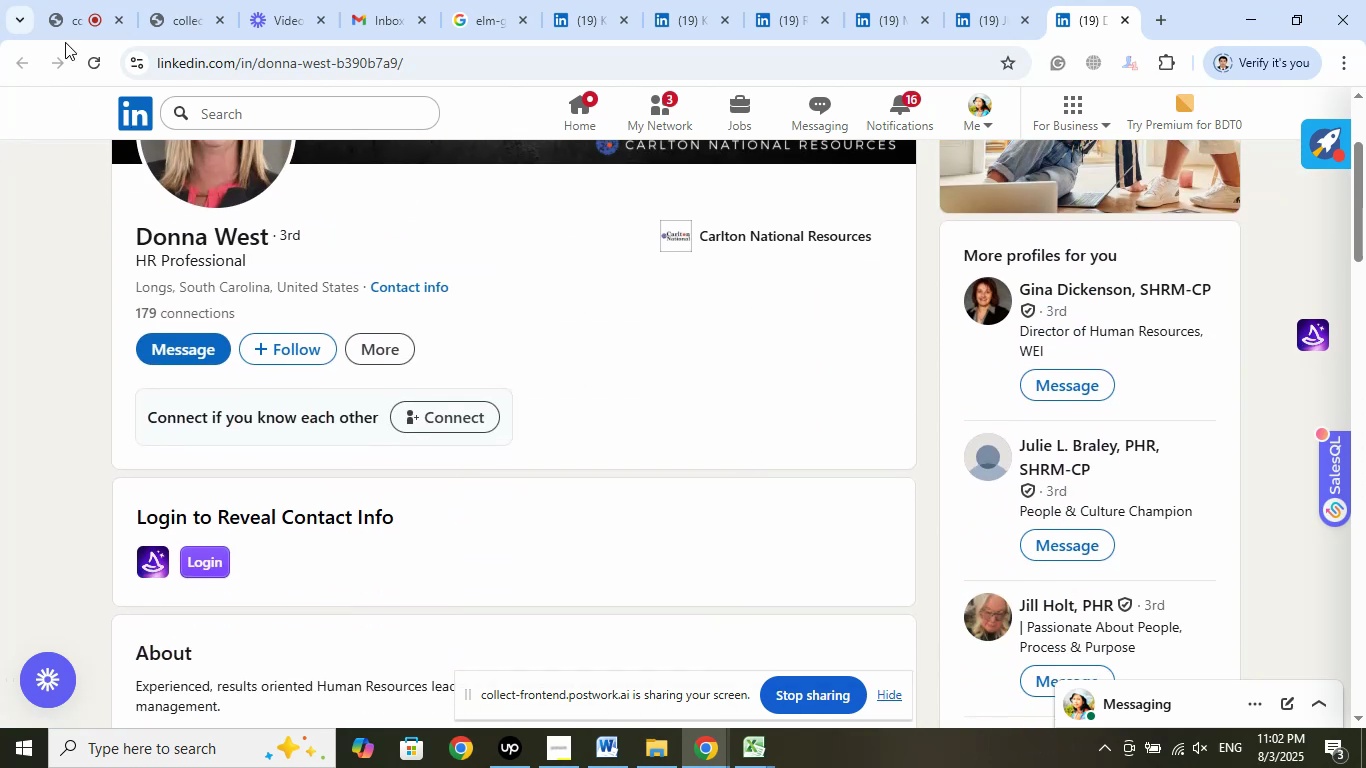 
left_click([72, 26])
 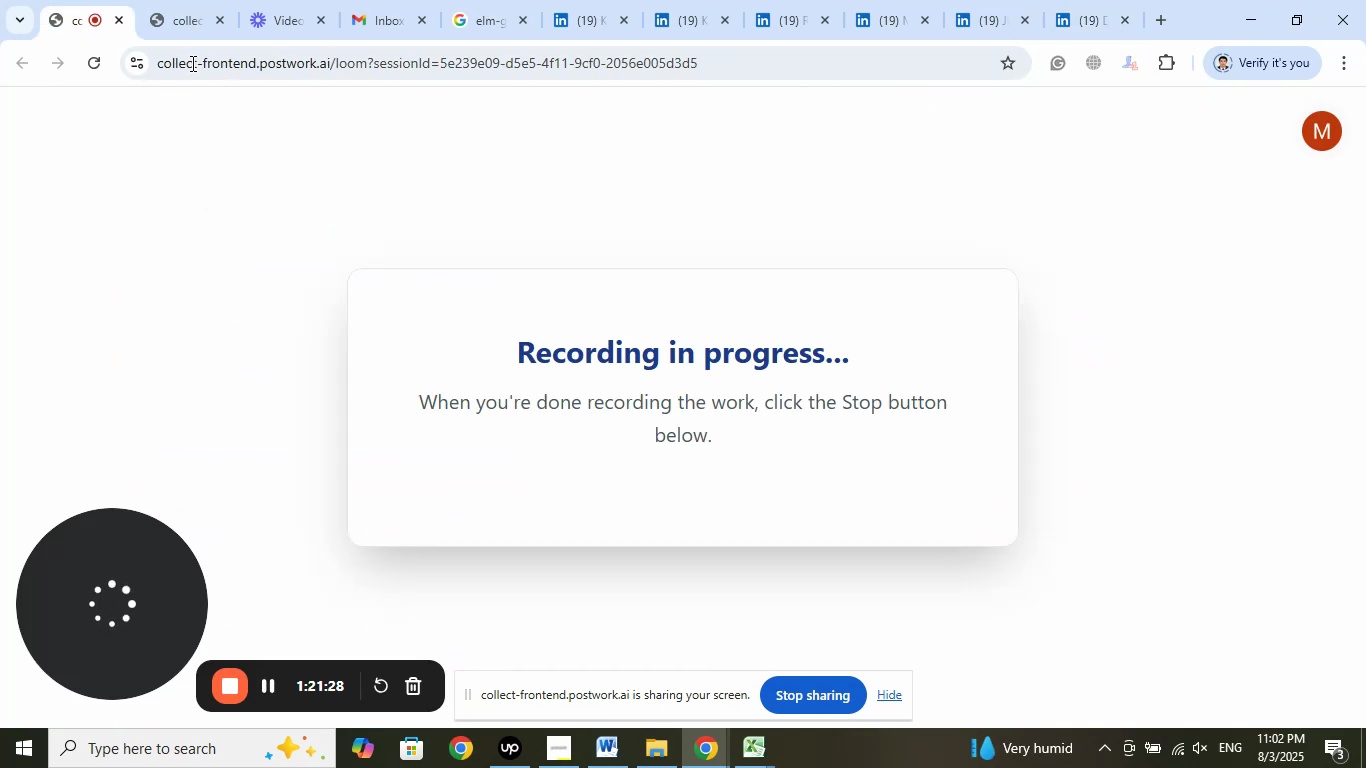 
left_click([185, 19])
 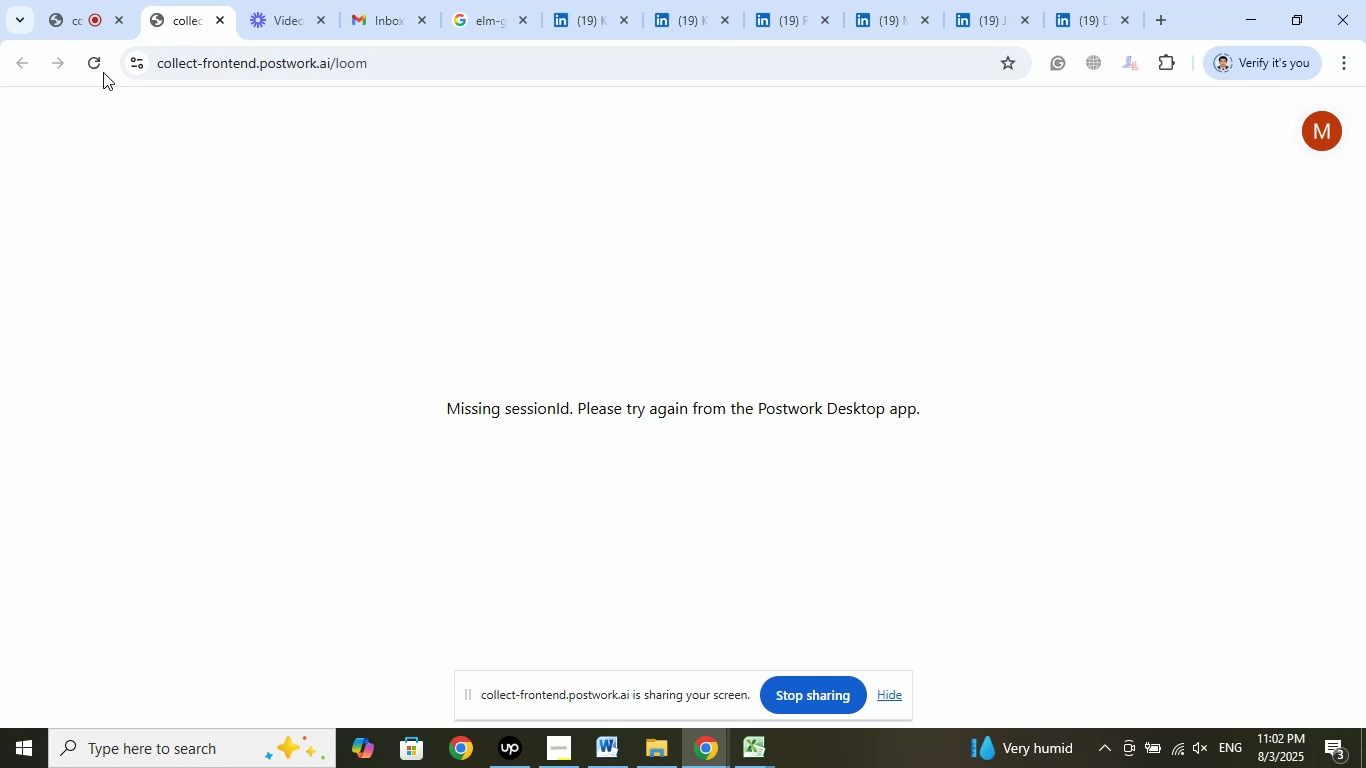 
left_click([77, 17])
 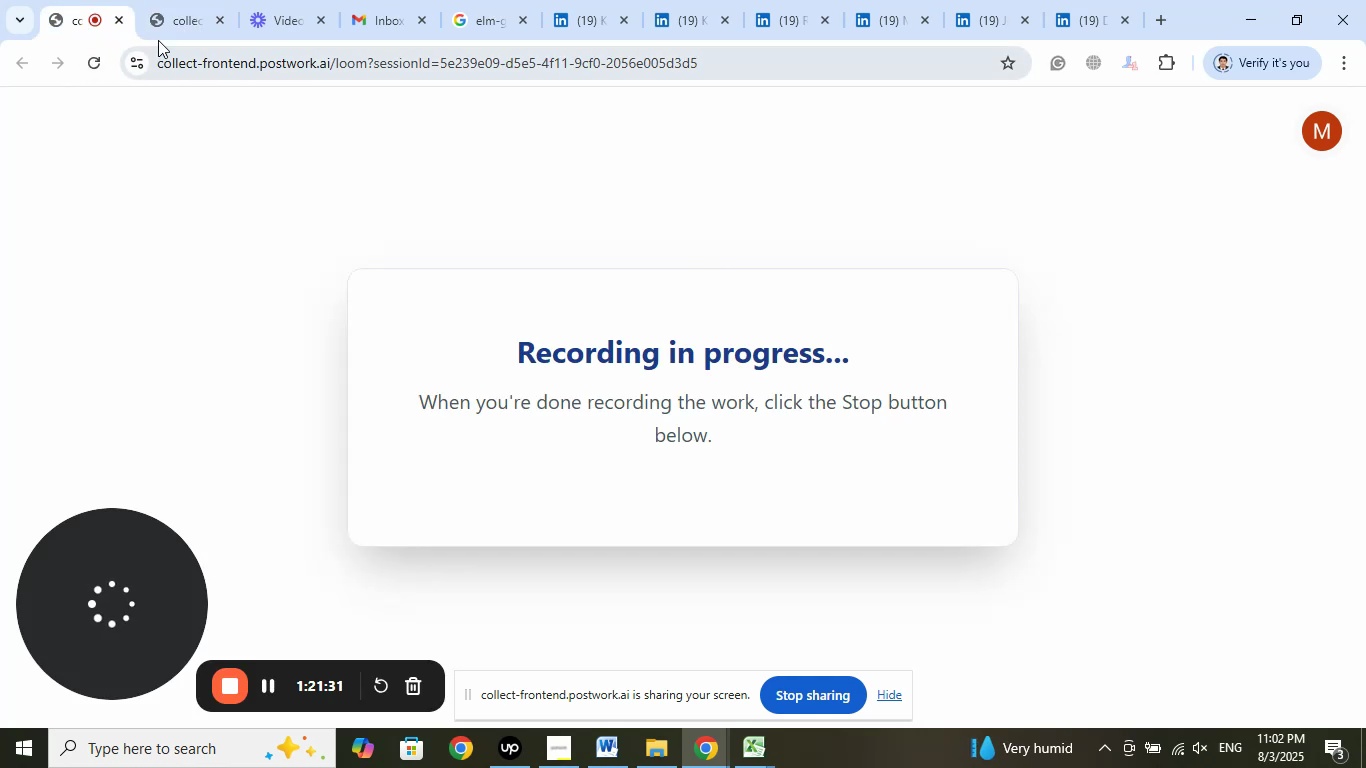 
left_click([175, 14])
 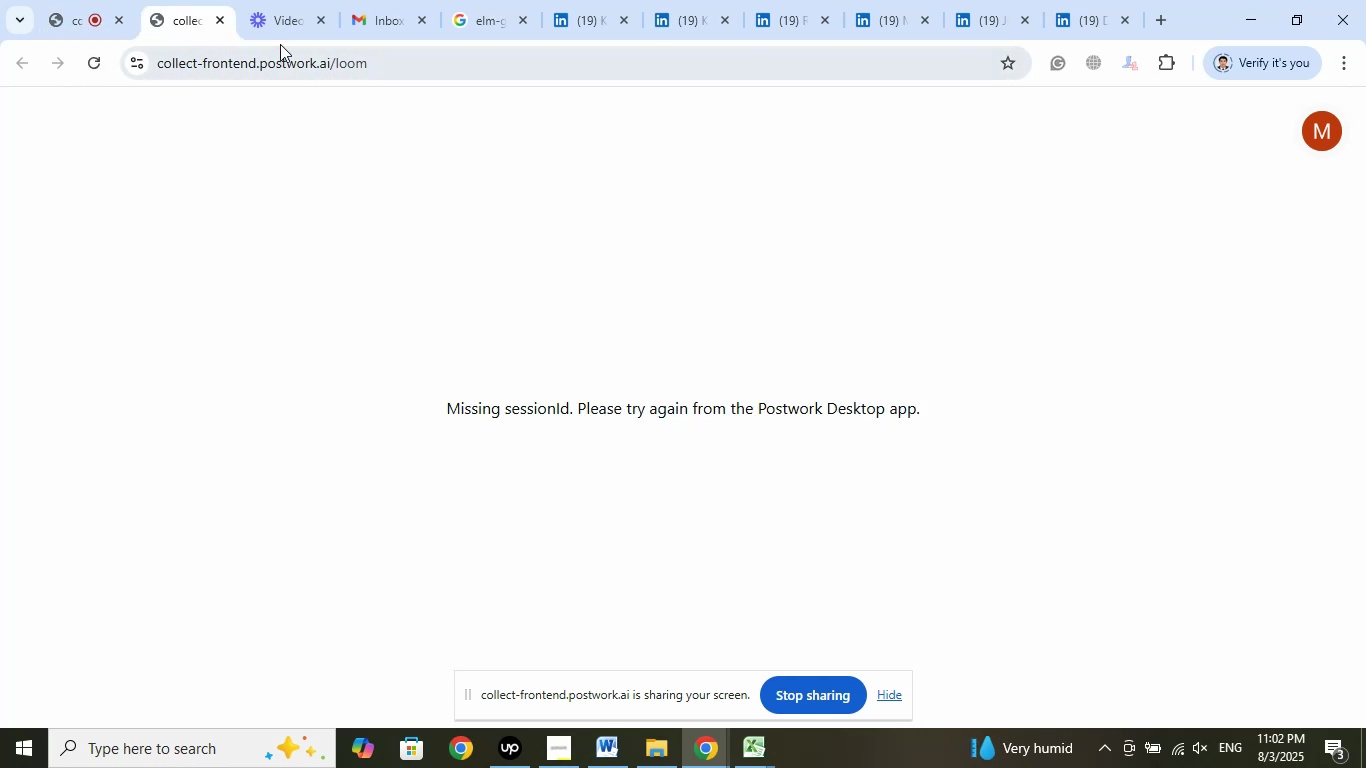 
left_click([283, 25])
 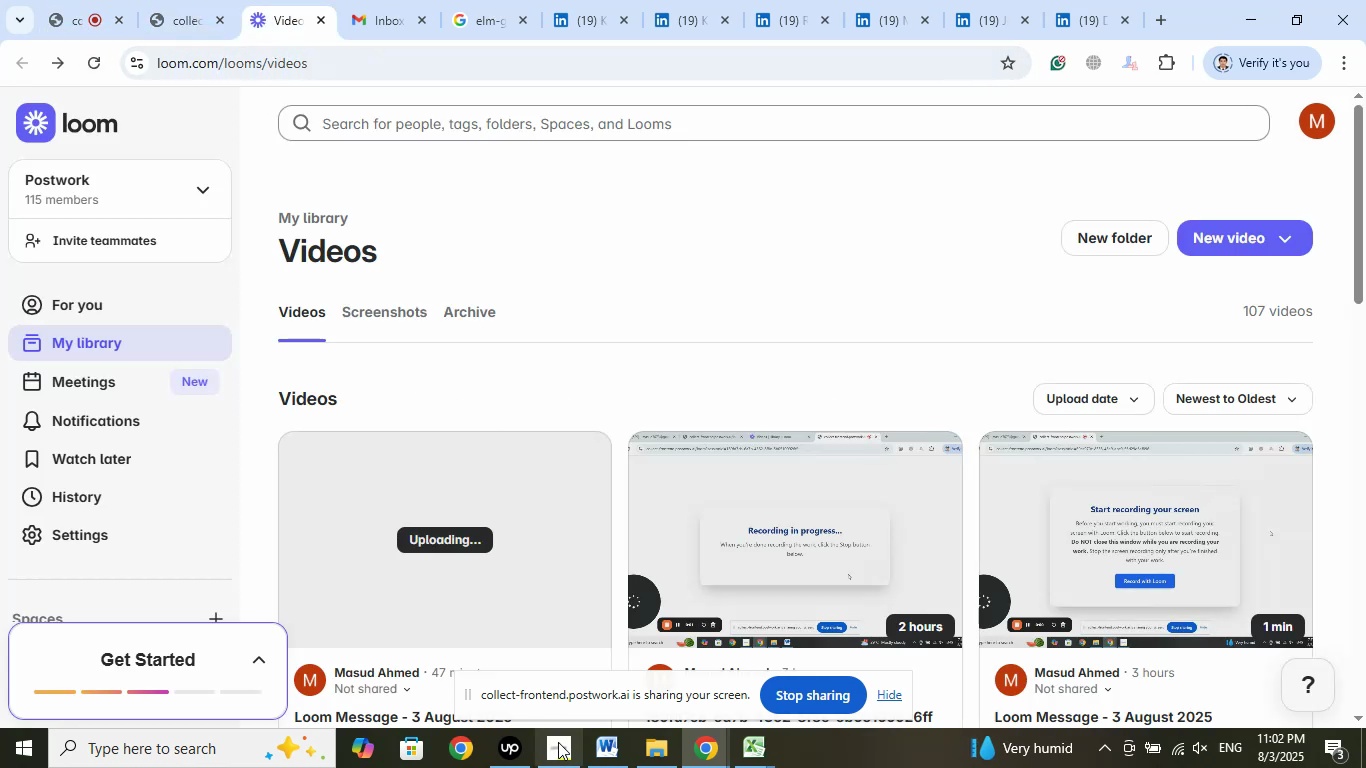 
left_click([560, 743])
 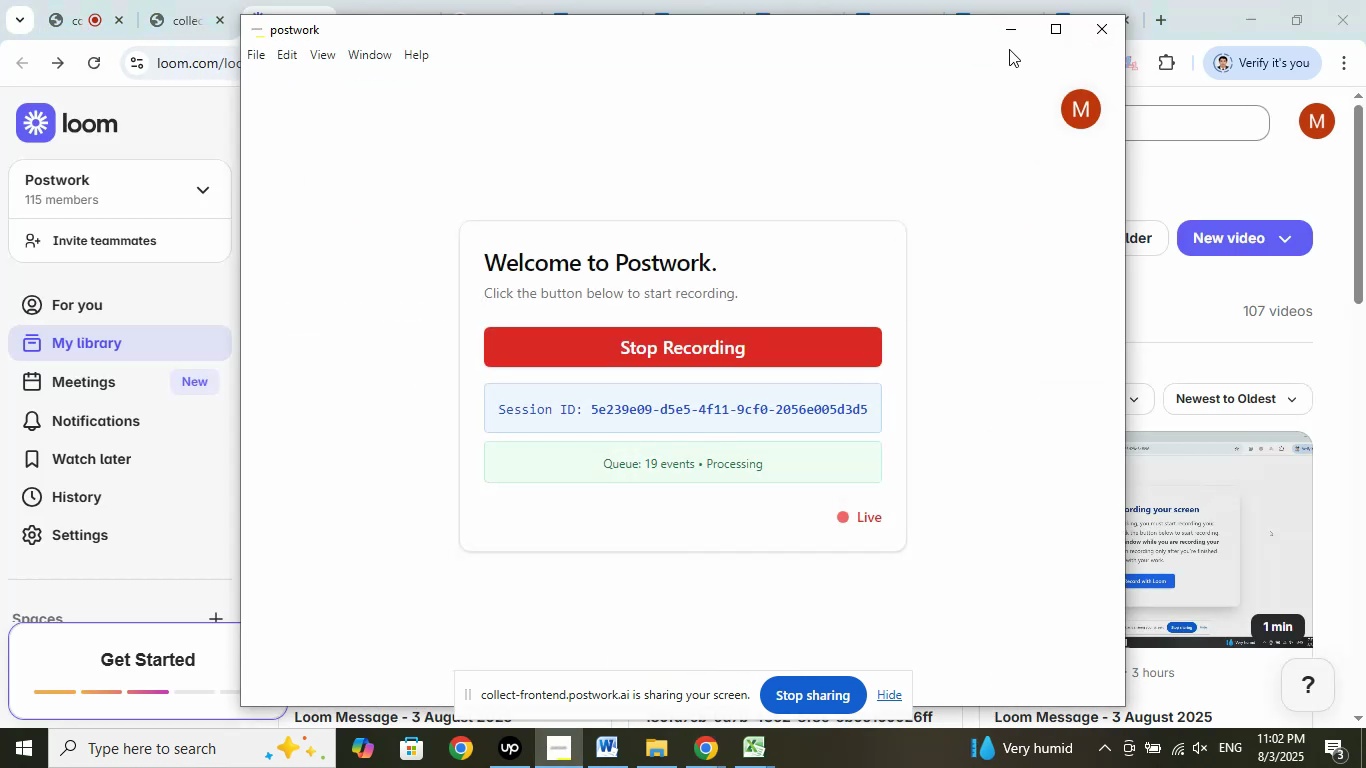 
left_click([1008, 31])
 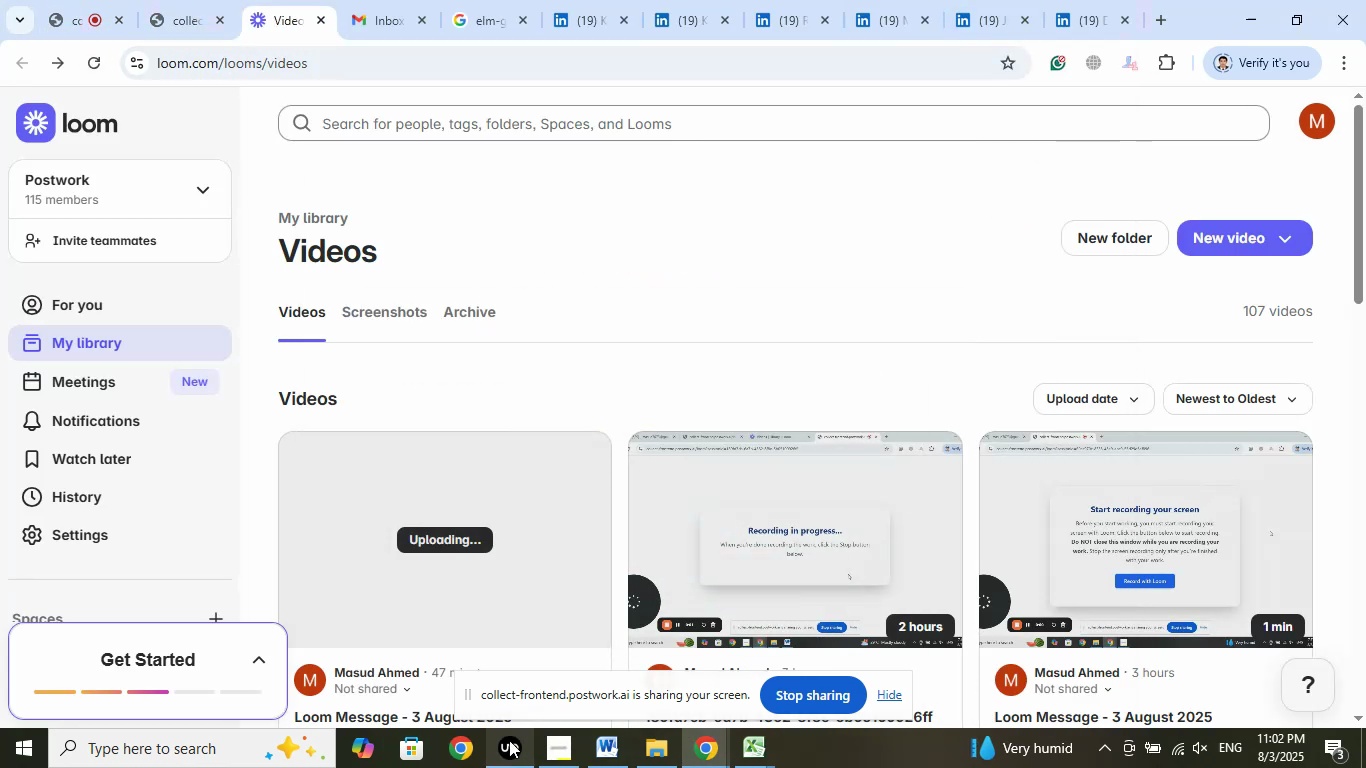 
left_click([509, 740])
 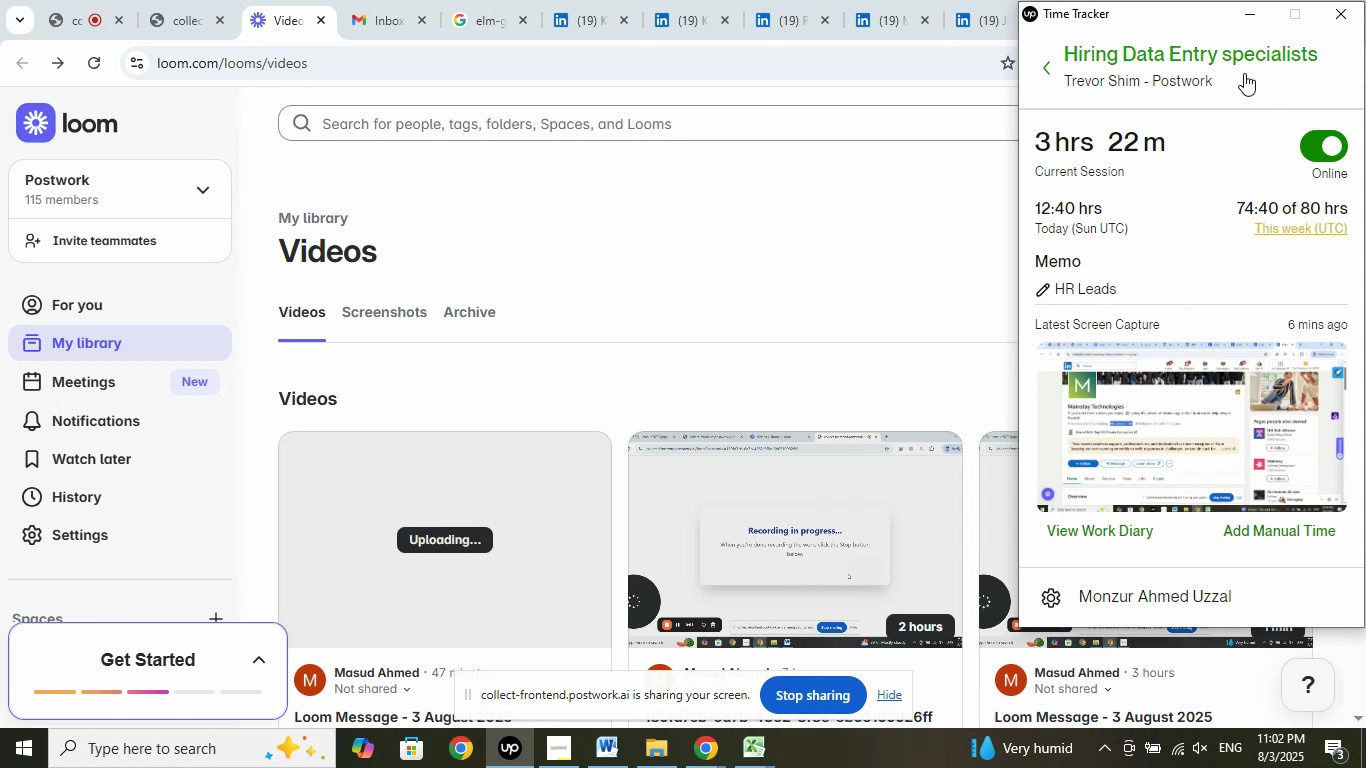 
left_click([1245, 16])
 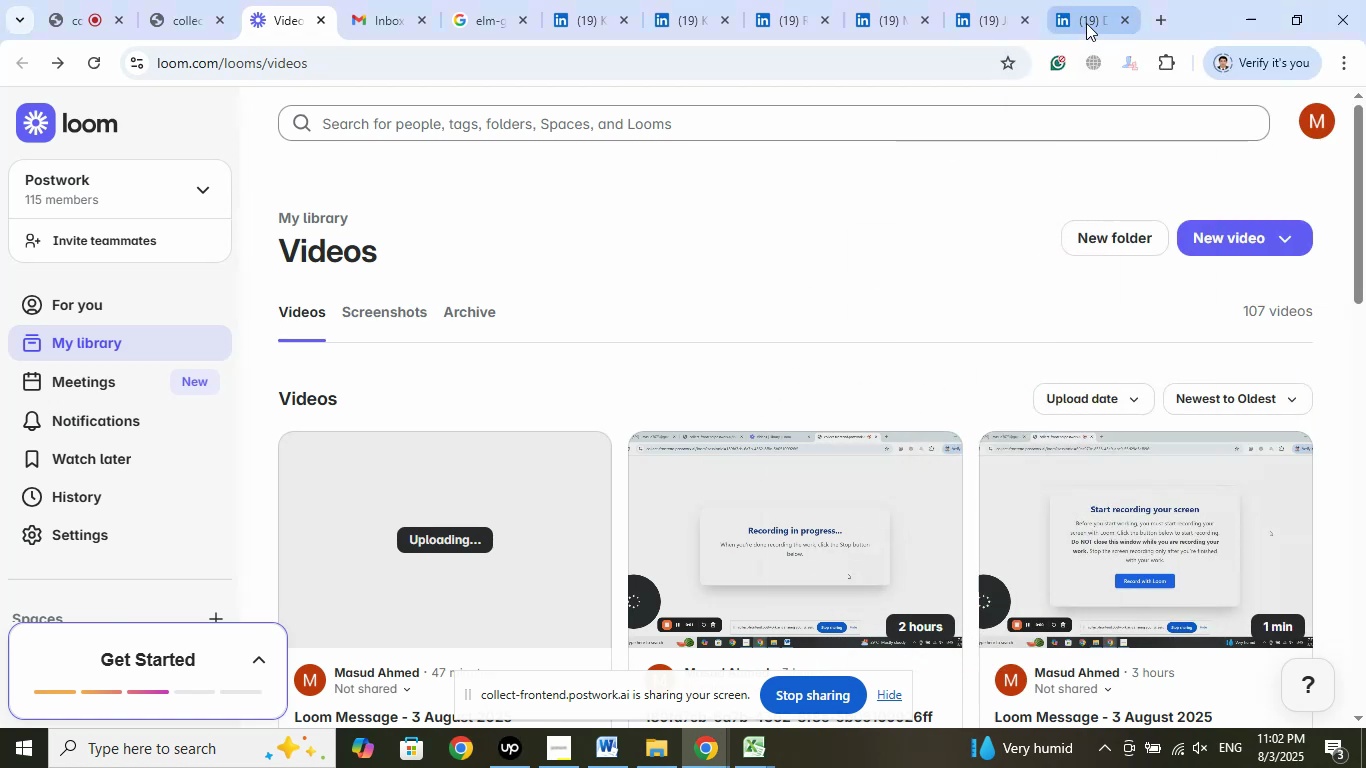 
left_click([1090, 16])
 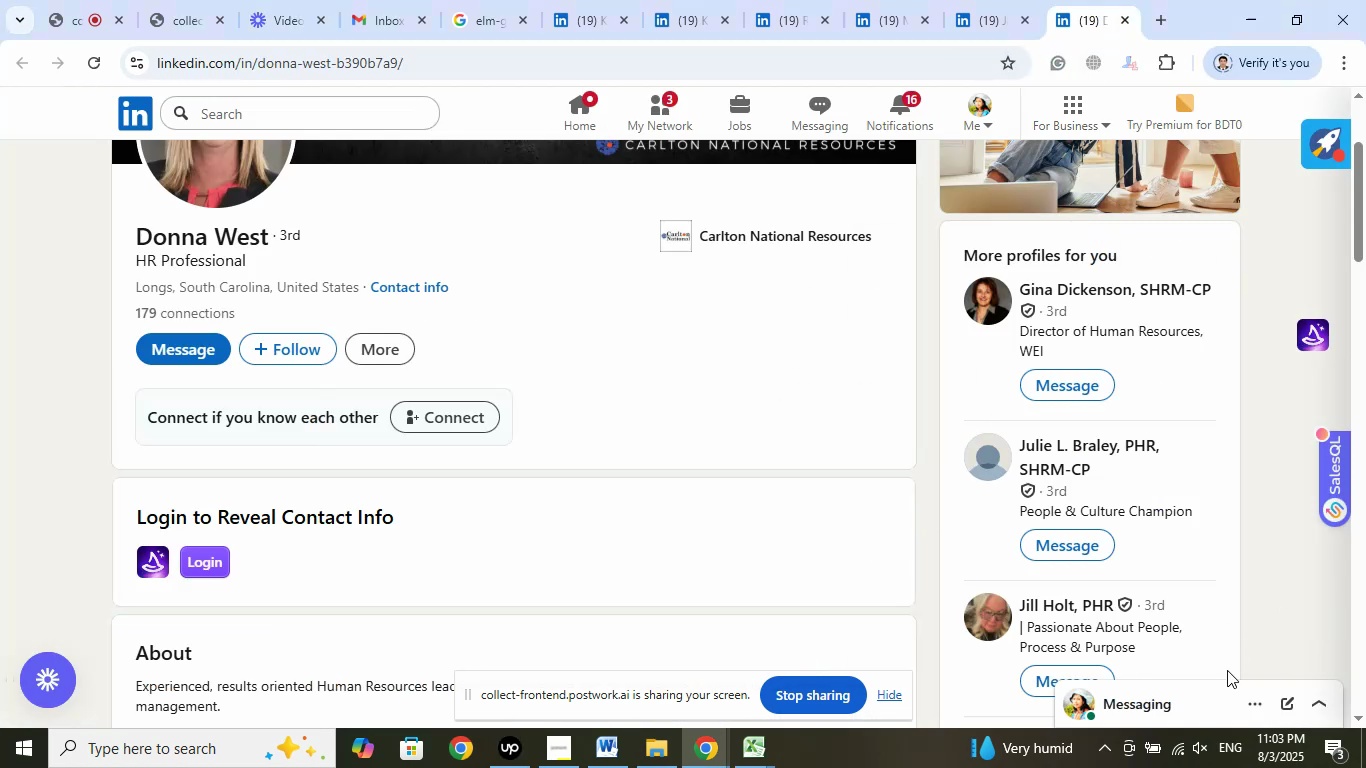 
scroll: coordinate [1198, 615], scroll_direction: down, amount: 5.0
 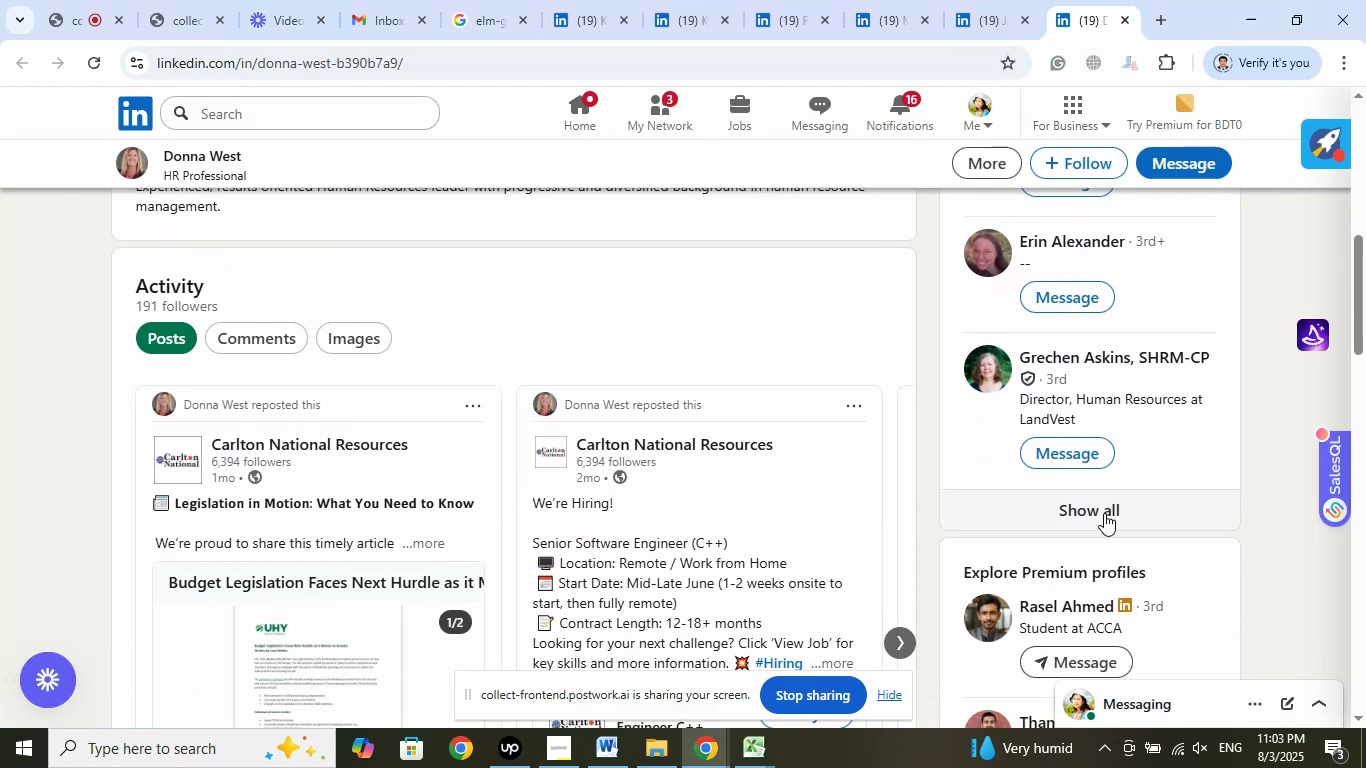 
left_click([1090, 507])
 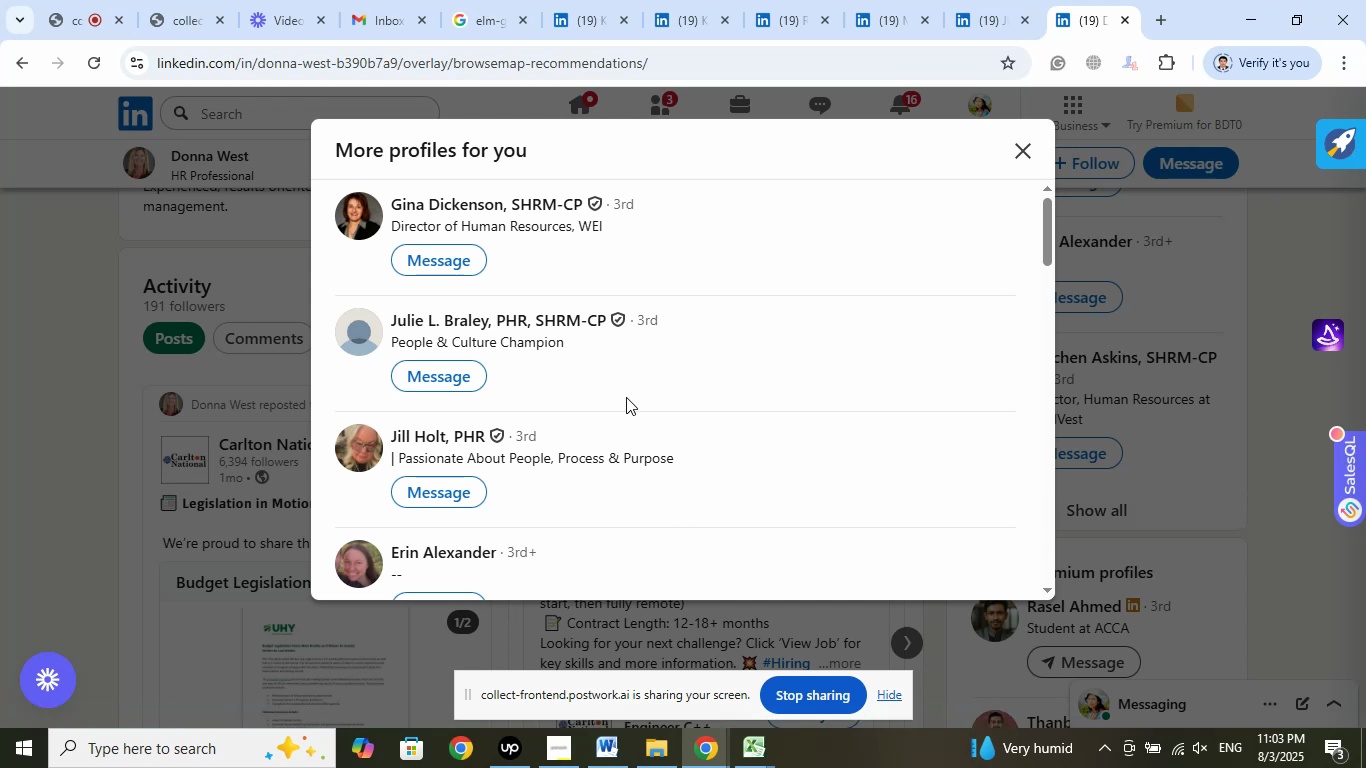 
wait(5.72)
 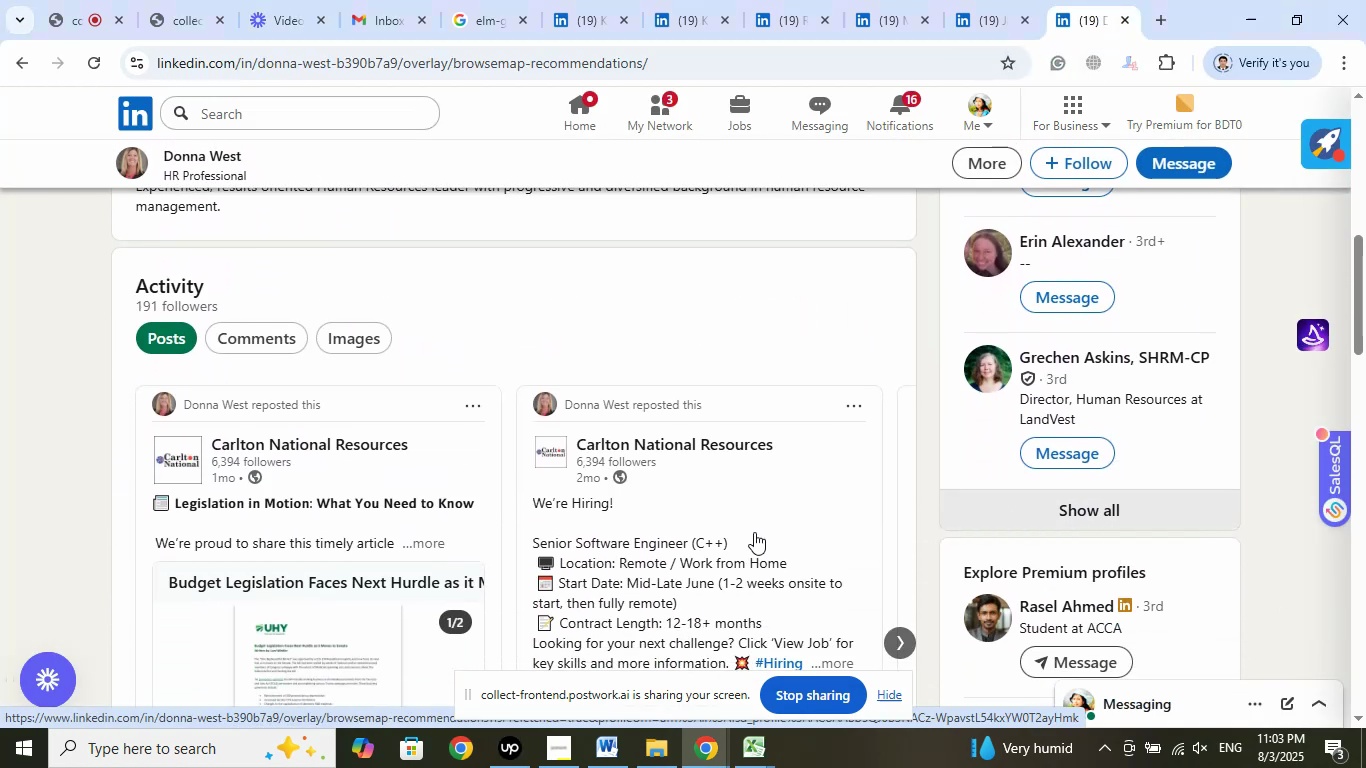 
left_click([761, 745])
 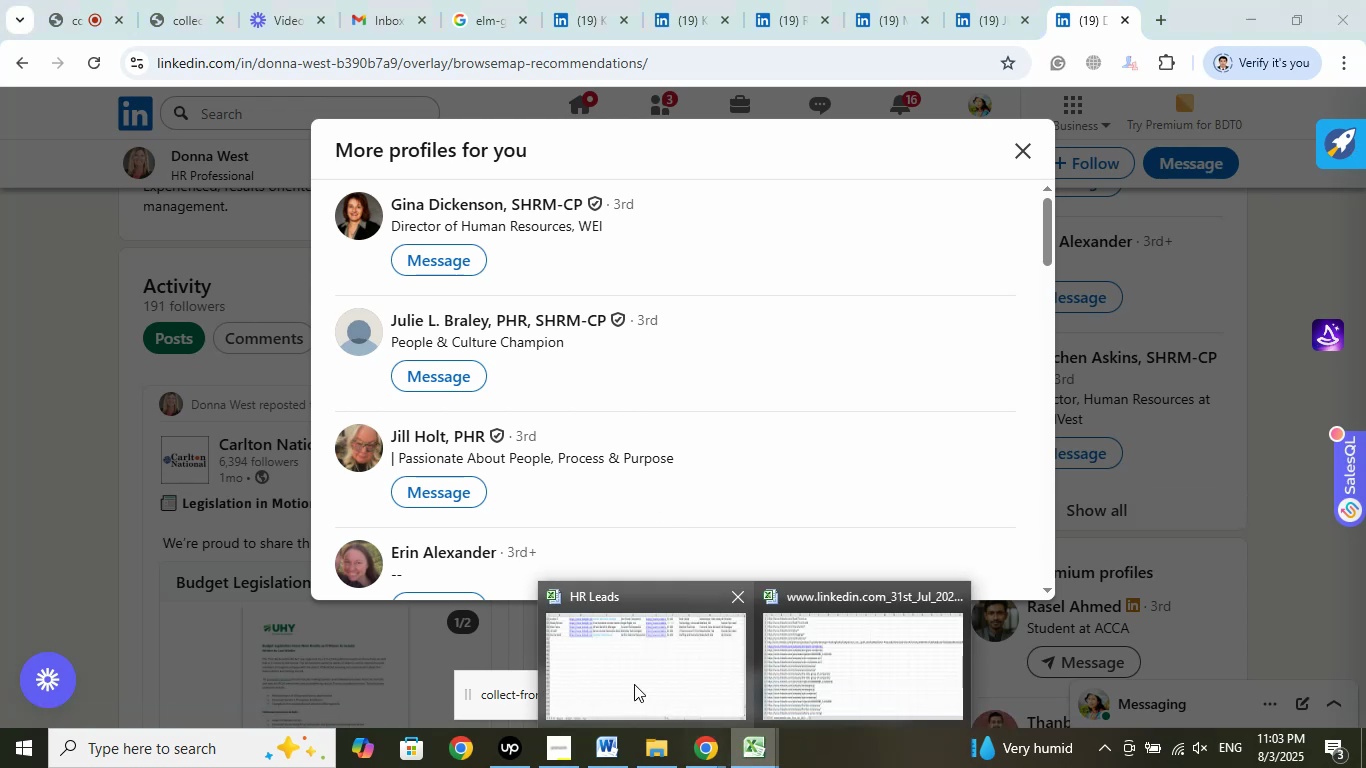 
left_click([627, 675])
 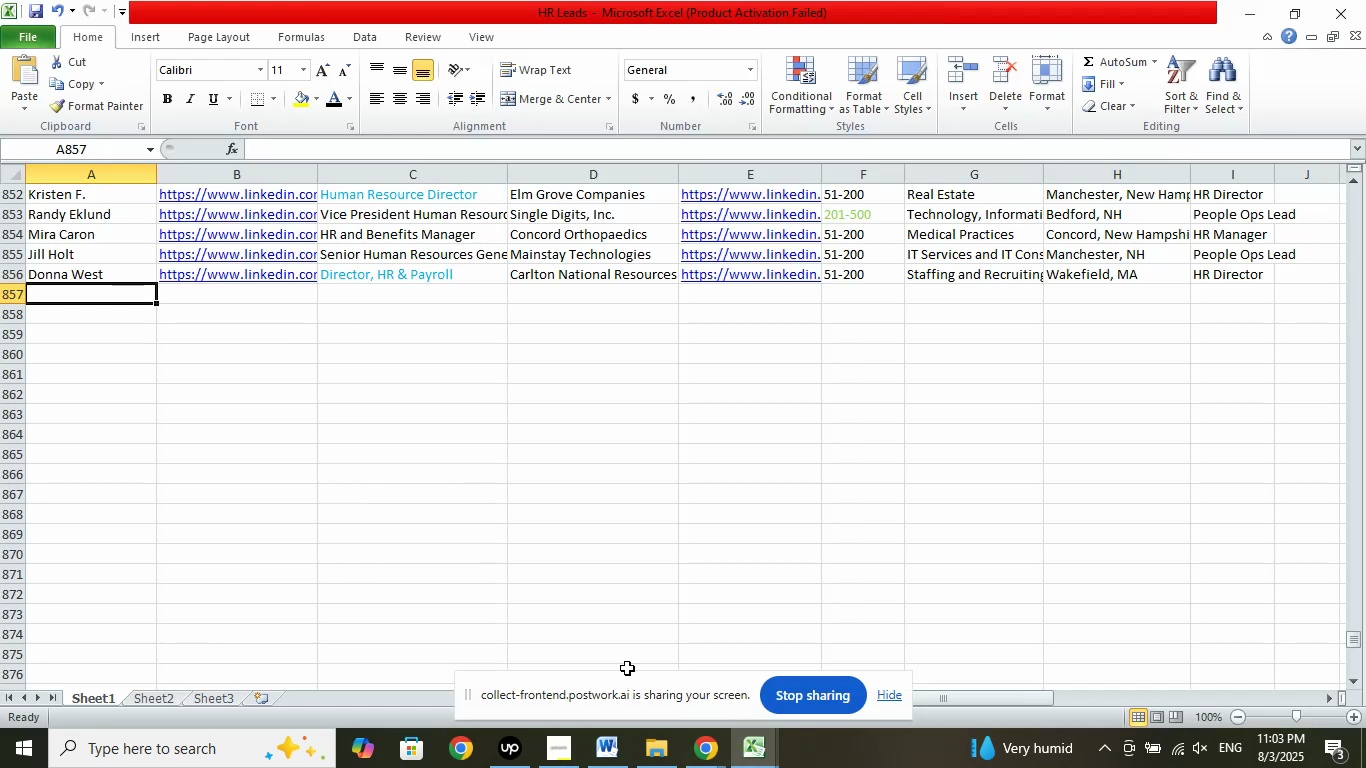 
scroll: coordinate [601, 612], scroll_direction: up, amount: 2.0
 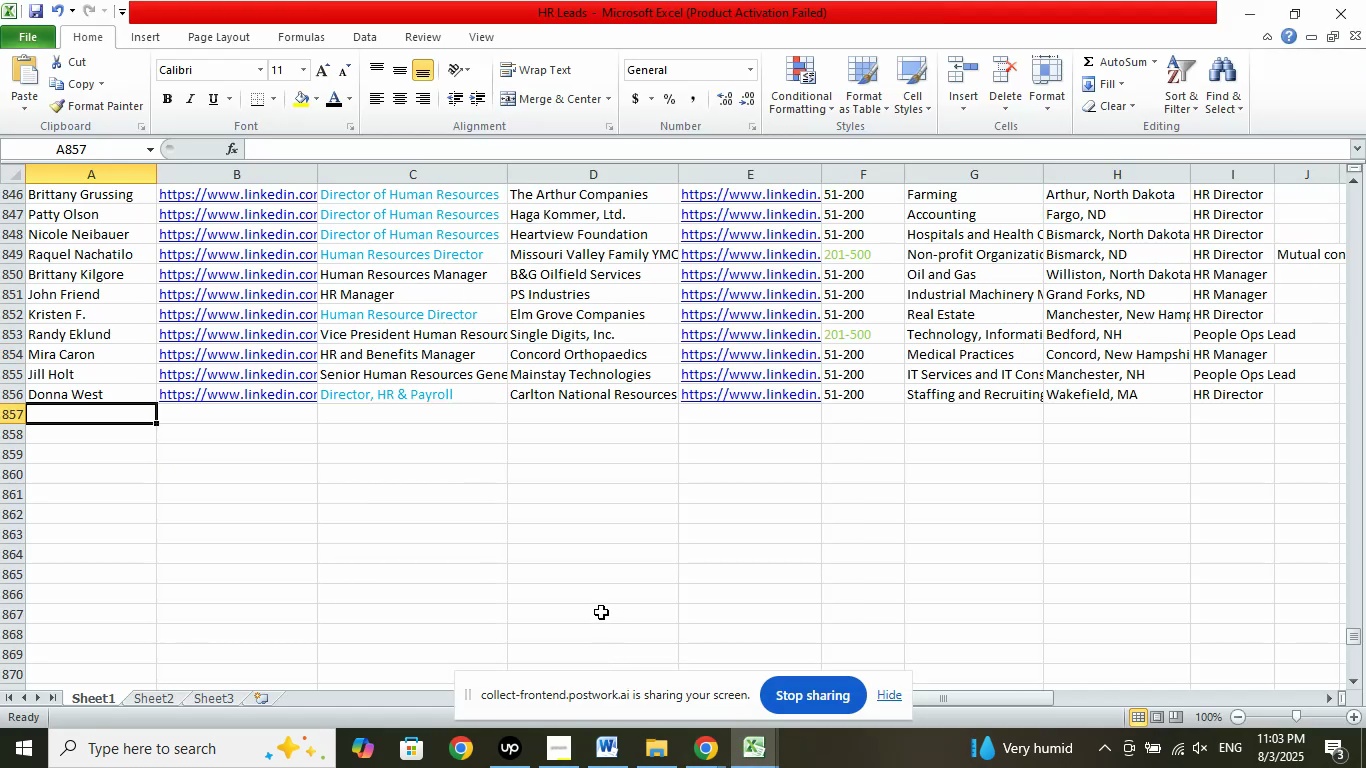 
scroll: coordinate [601, 606], scroll_direction: down, amount: 2.0
 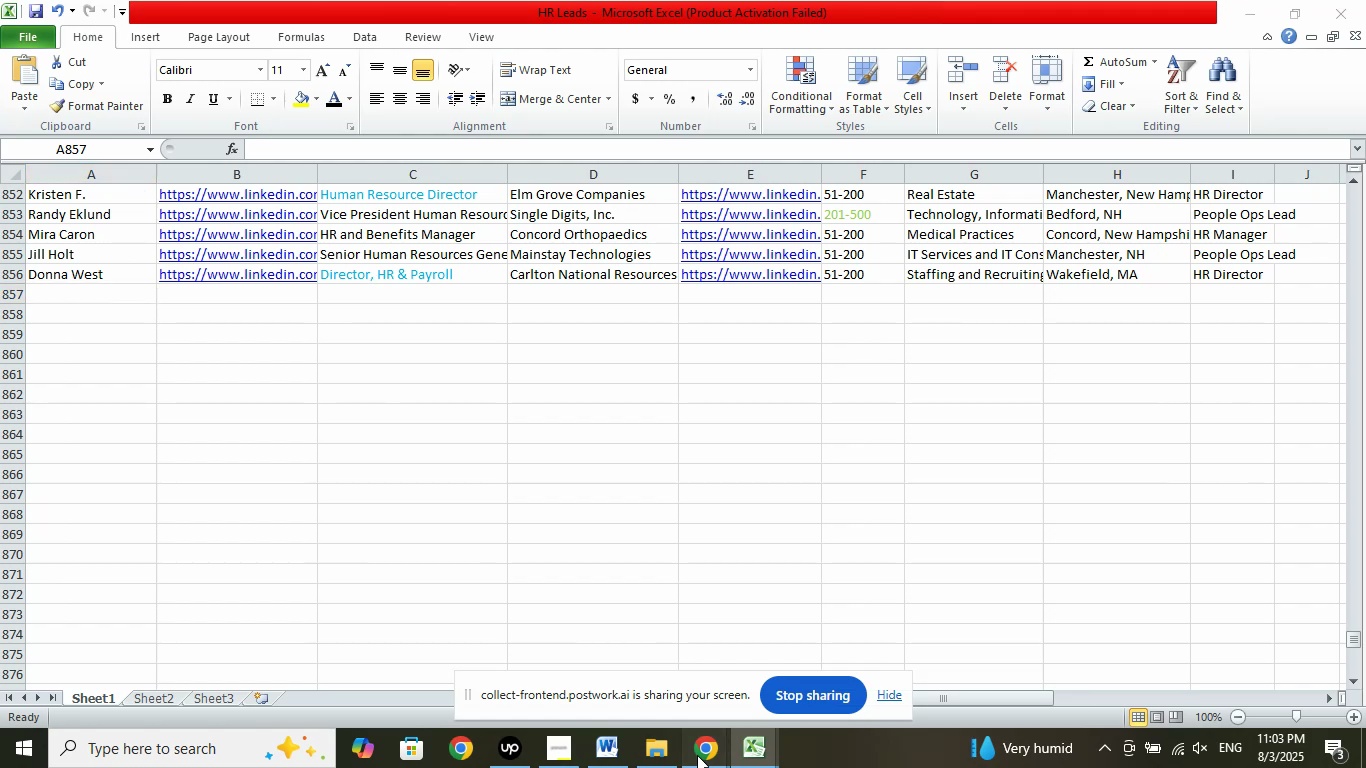 
double_click([631, 682])
 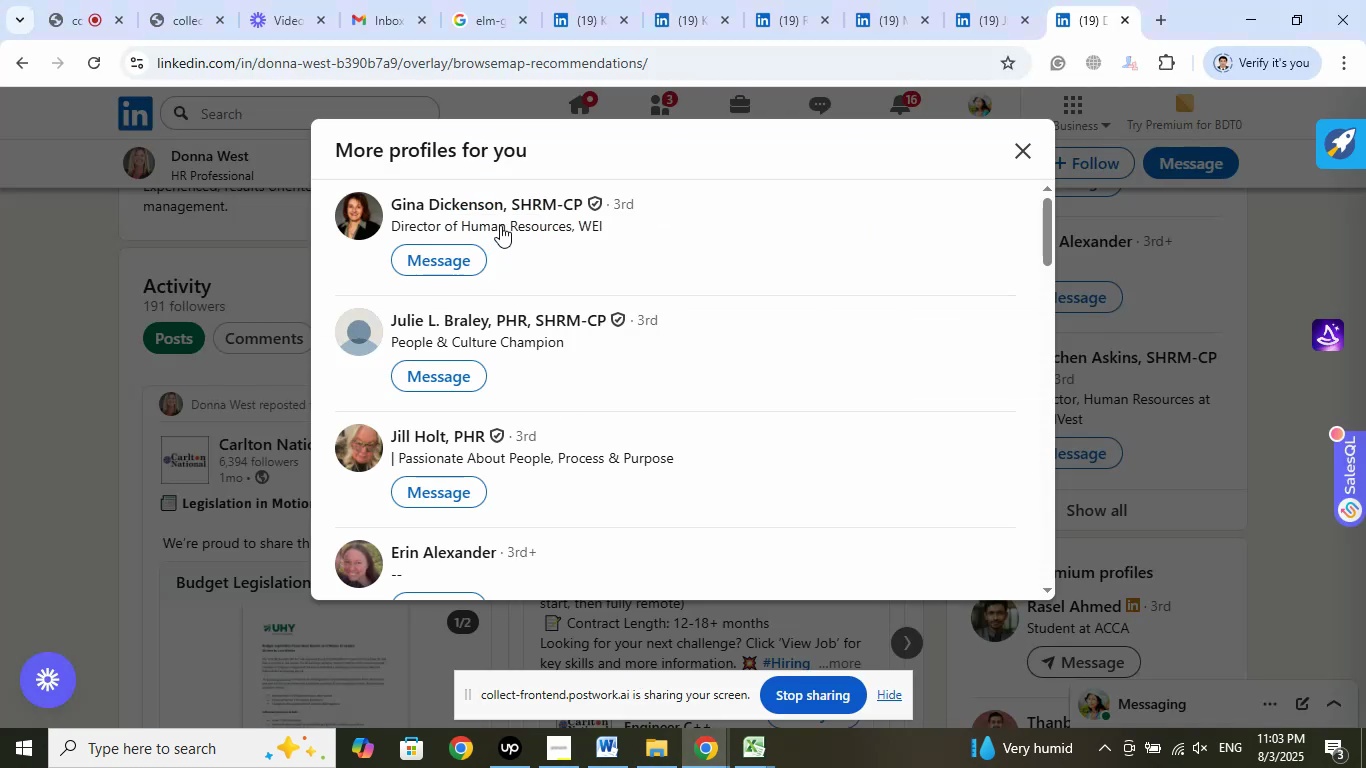 
right_click([505, 208])
 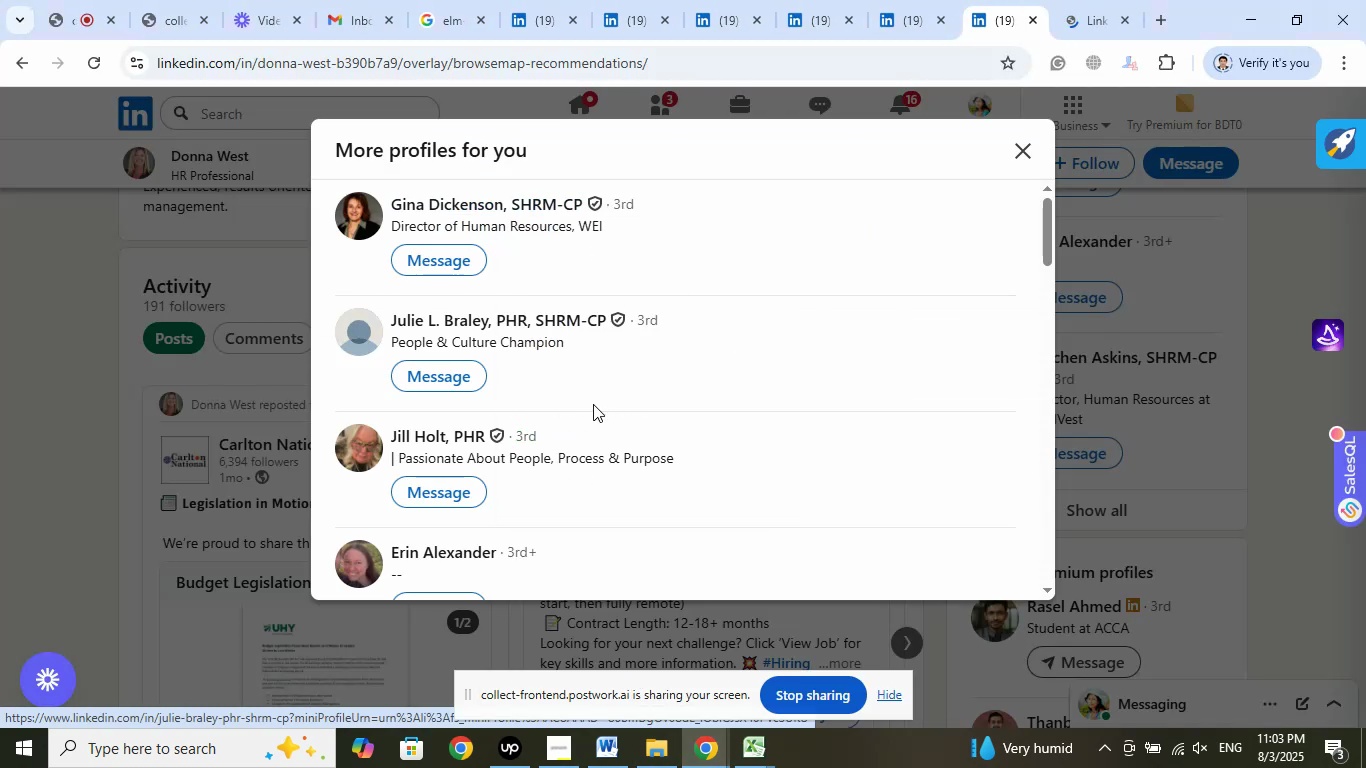 
left_click([746, 755])
 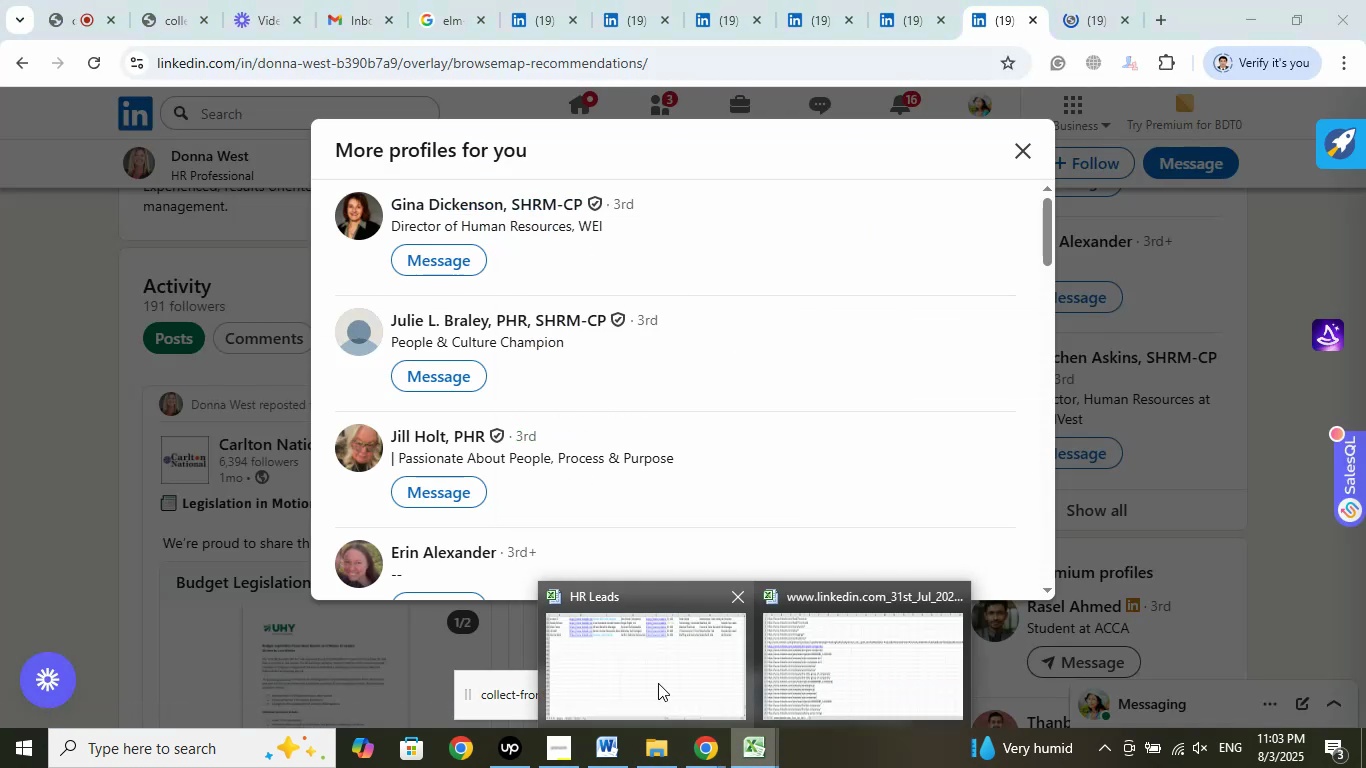 
left_click([658, 683])
 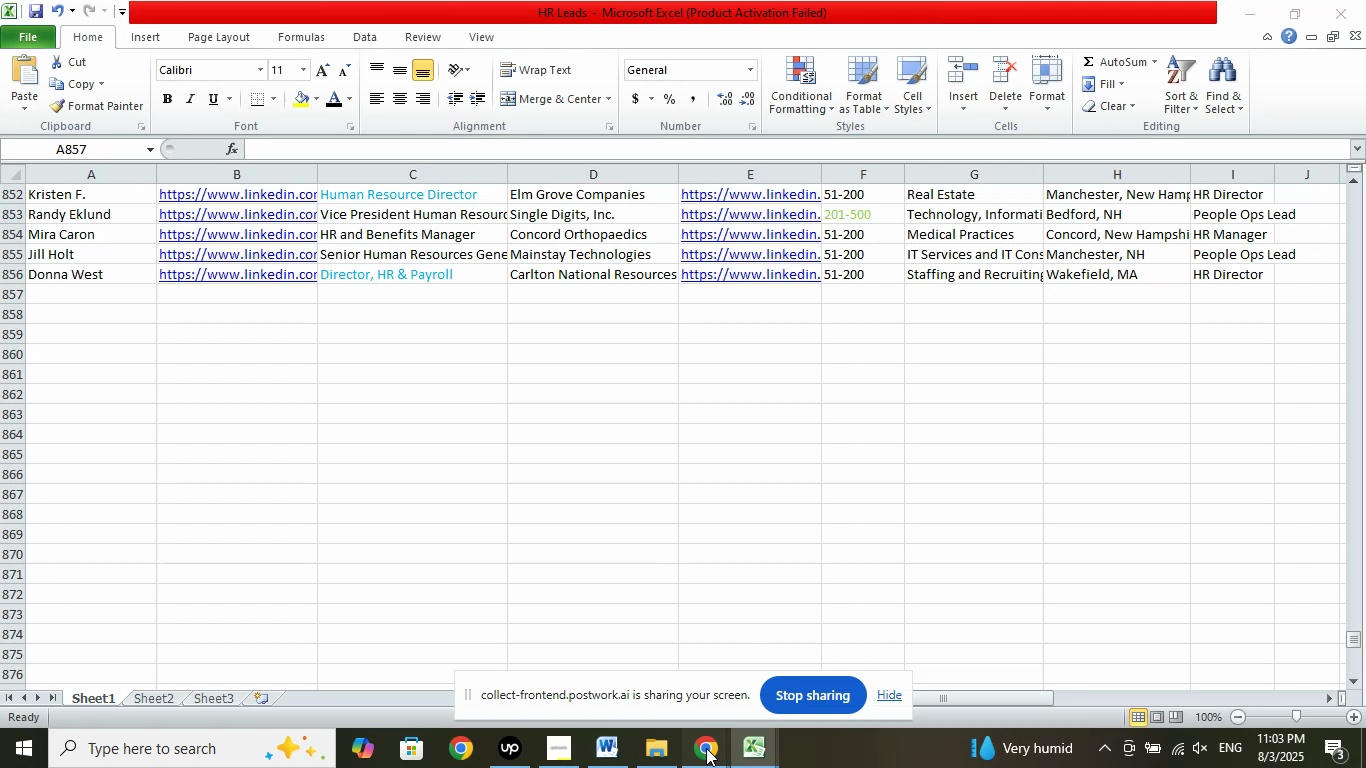 
left_click([639, 696])
 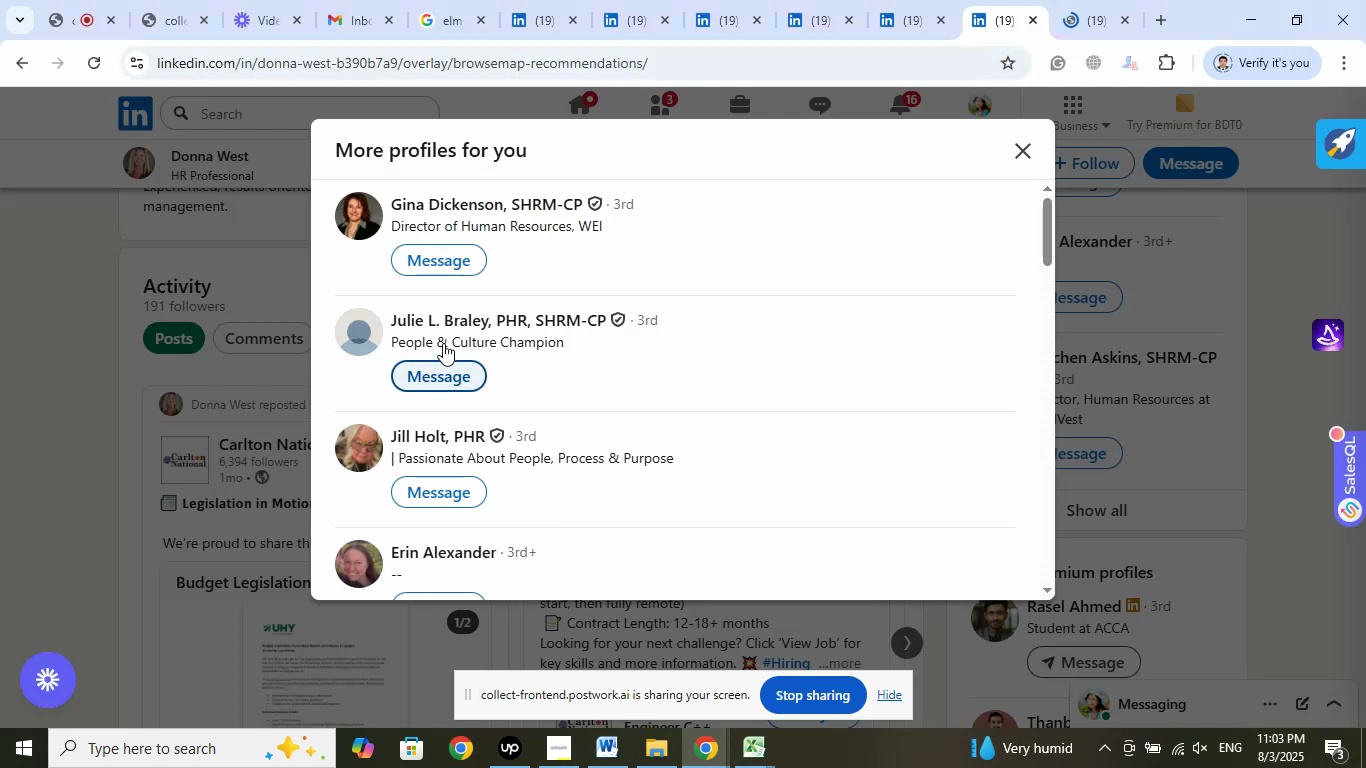 
right_click([452, 322])
 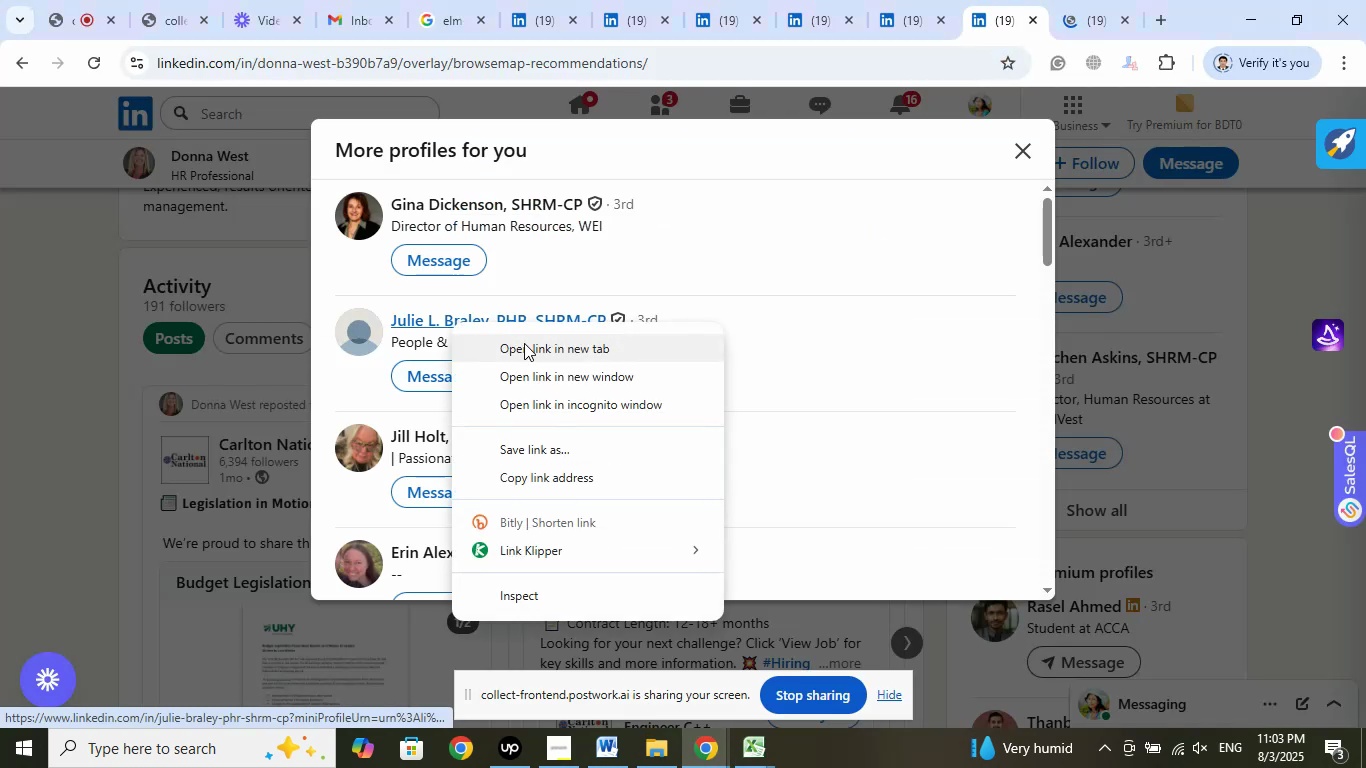 
left_click([524, 343])
 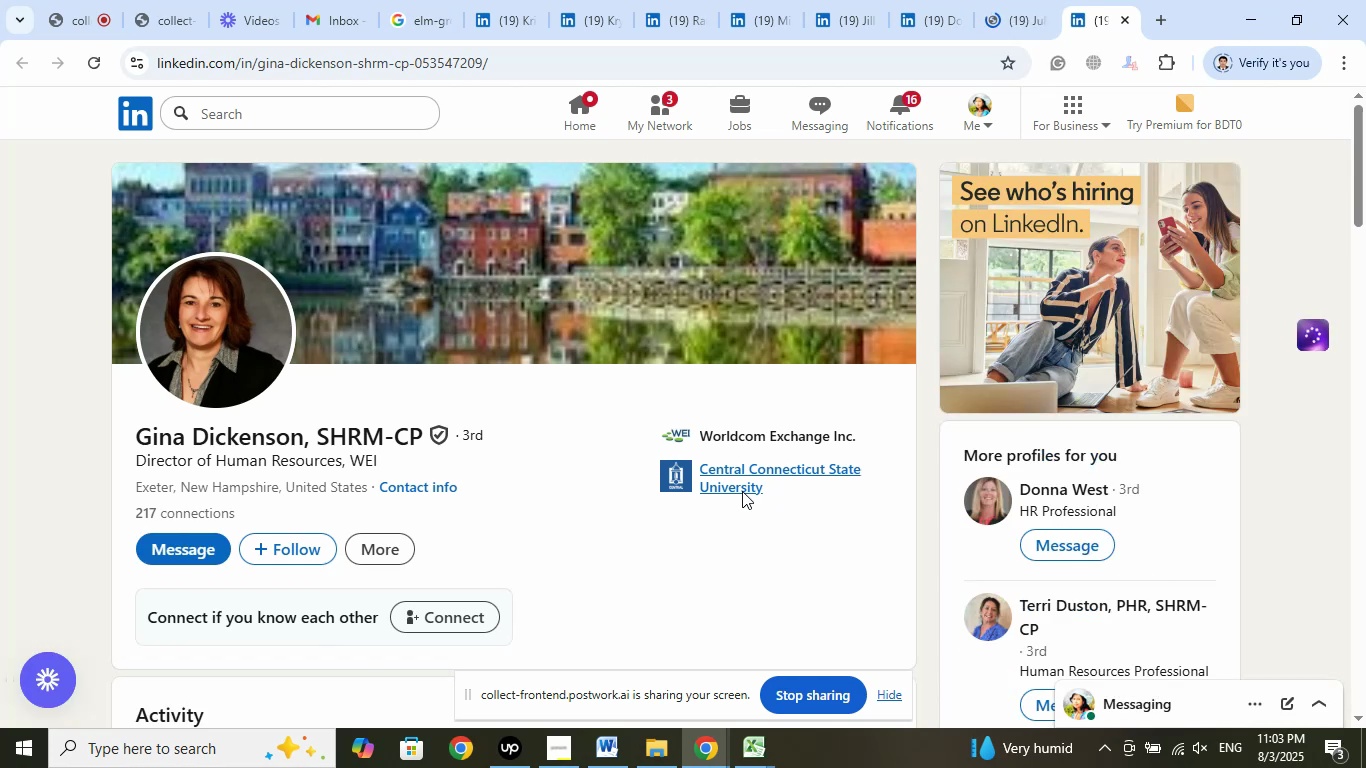 
wait(20.51)
 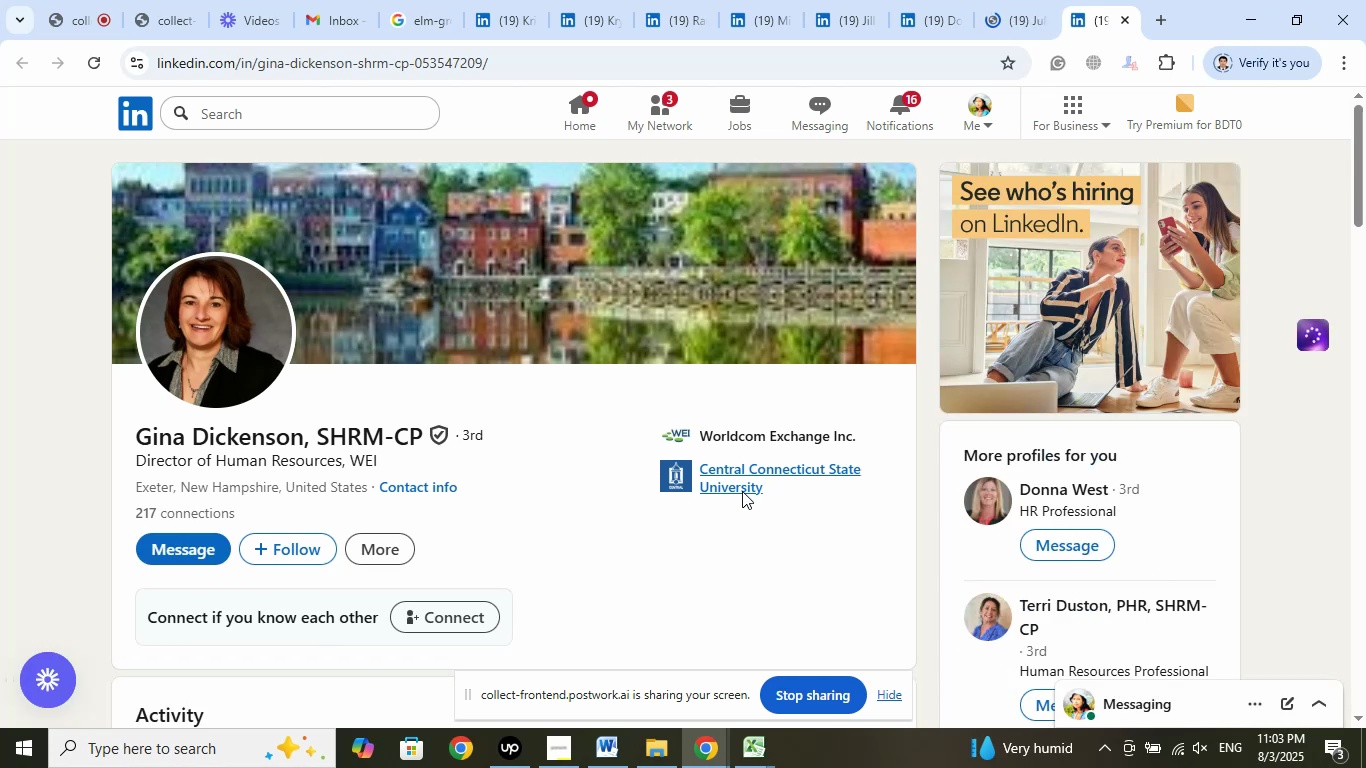 
left_click([799, 431])
 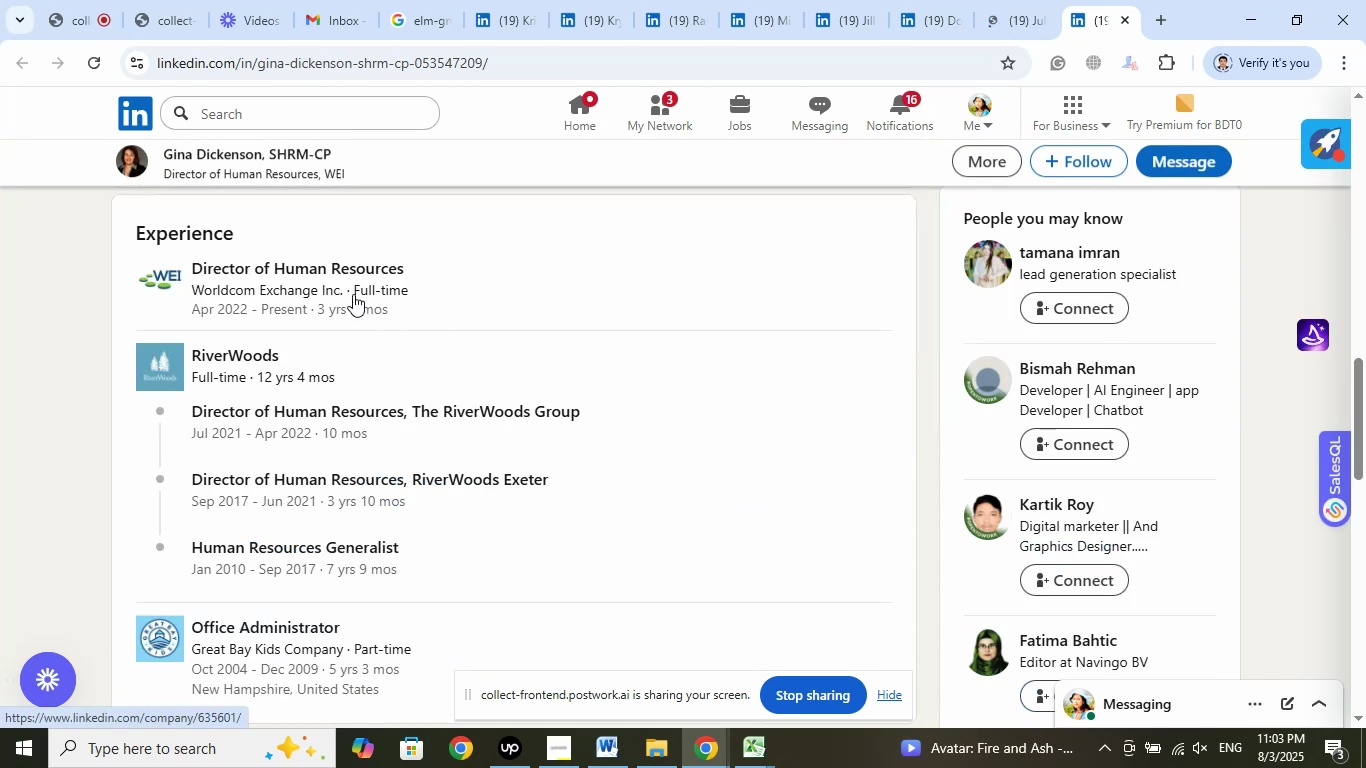 
right_click([349, 281])
 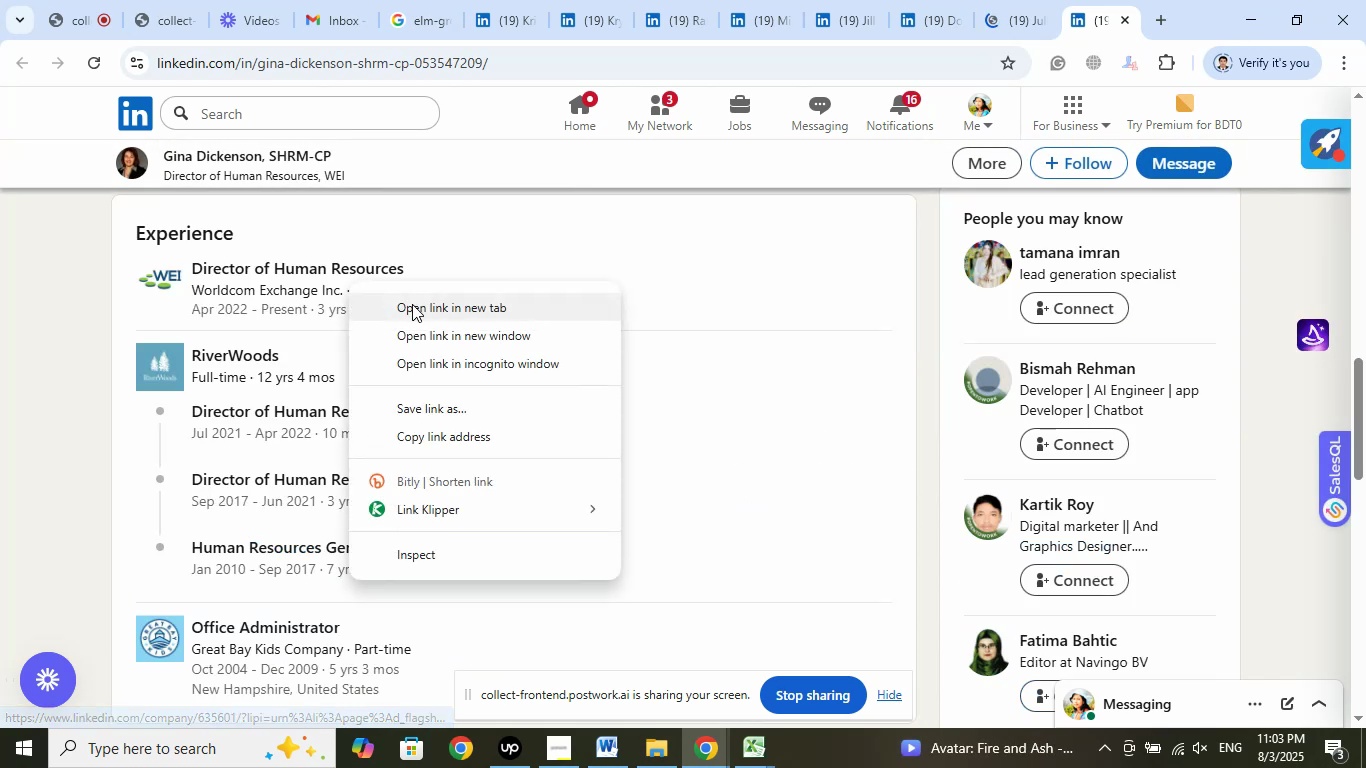 
left_click([414, 305])
 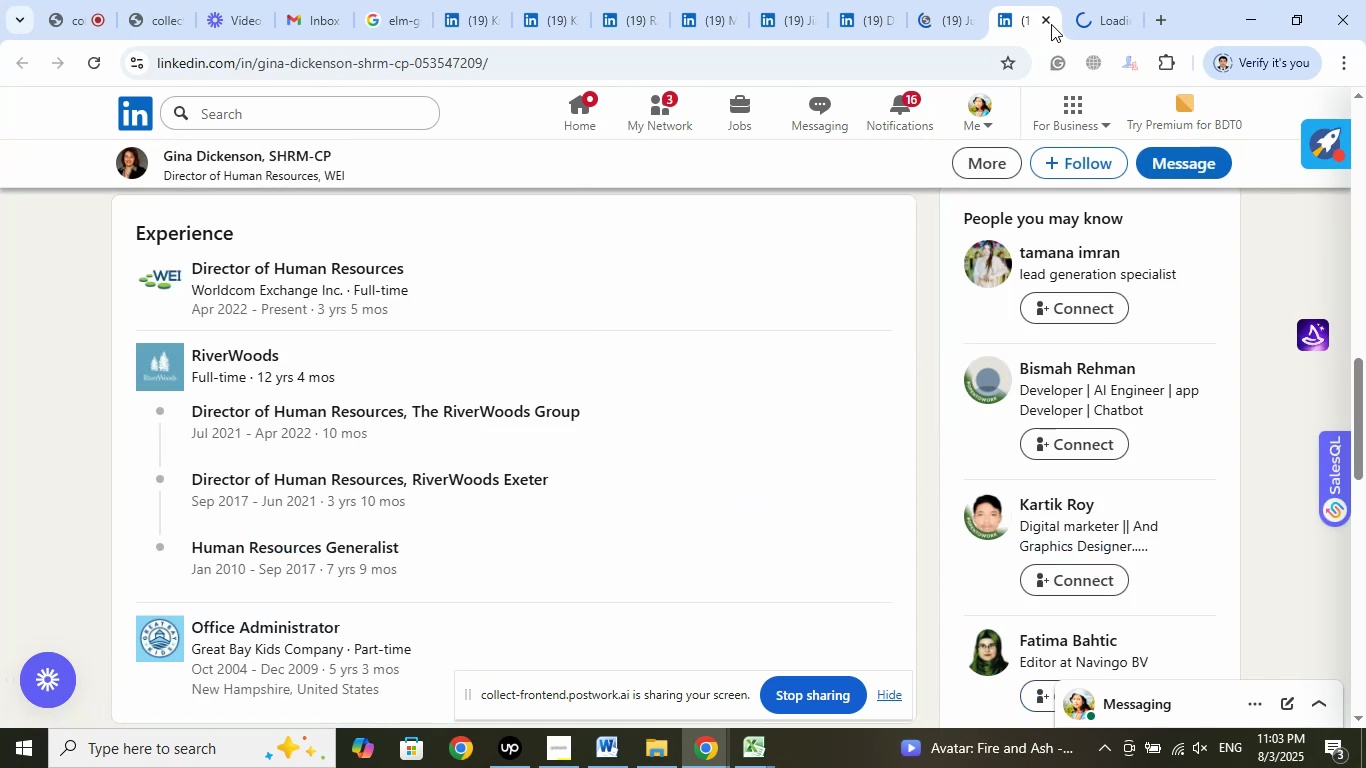 
left_click([1098, 16])
 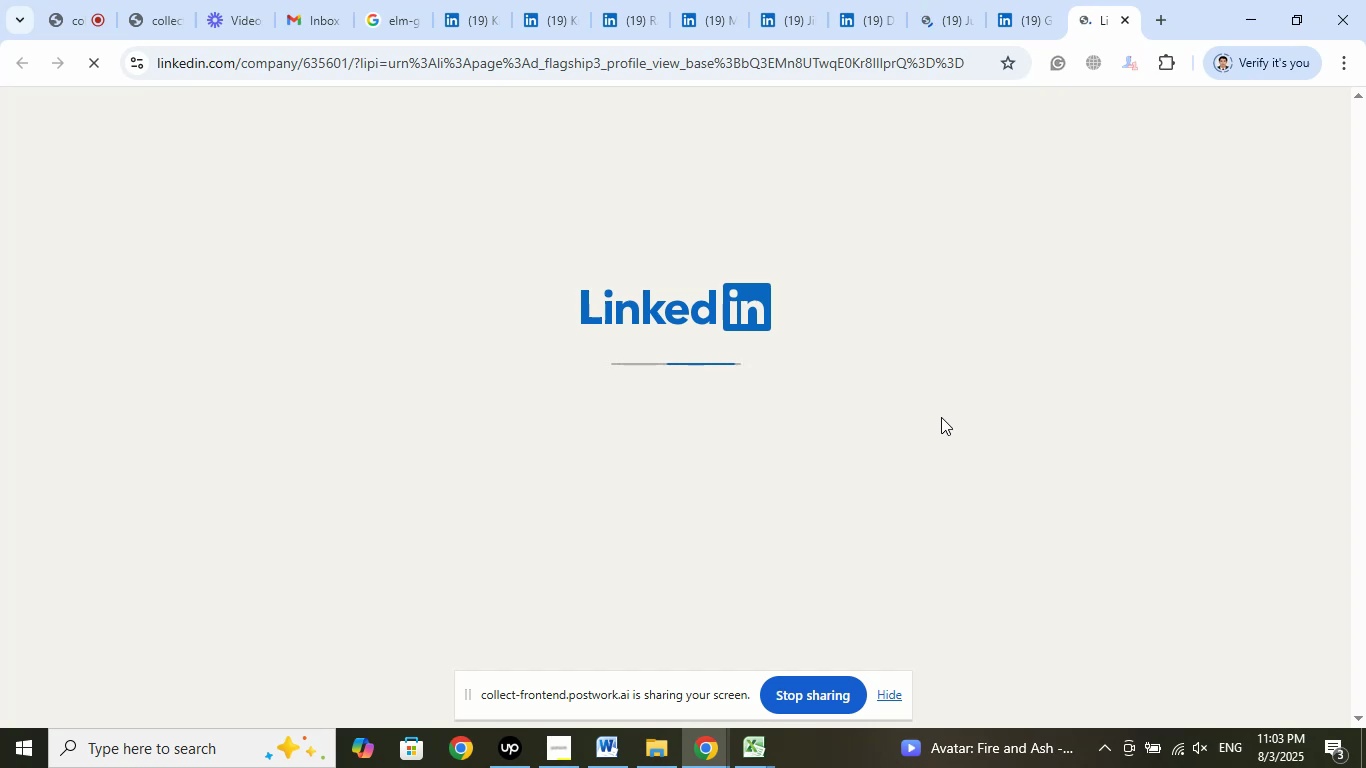 
wait(8.78)
 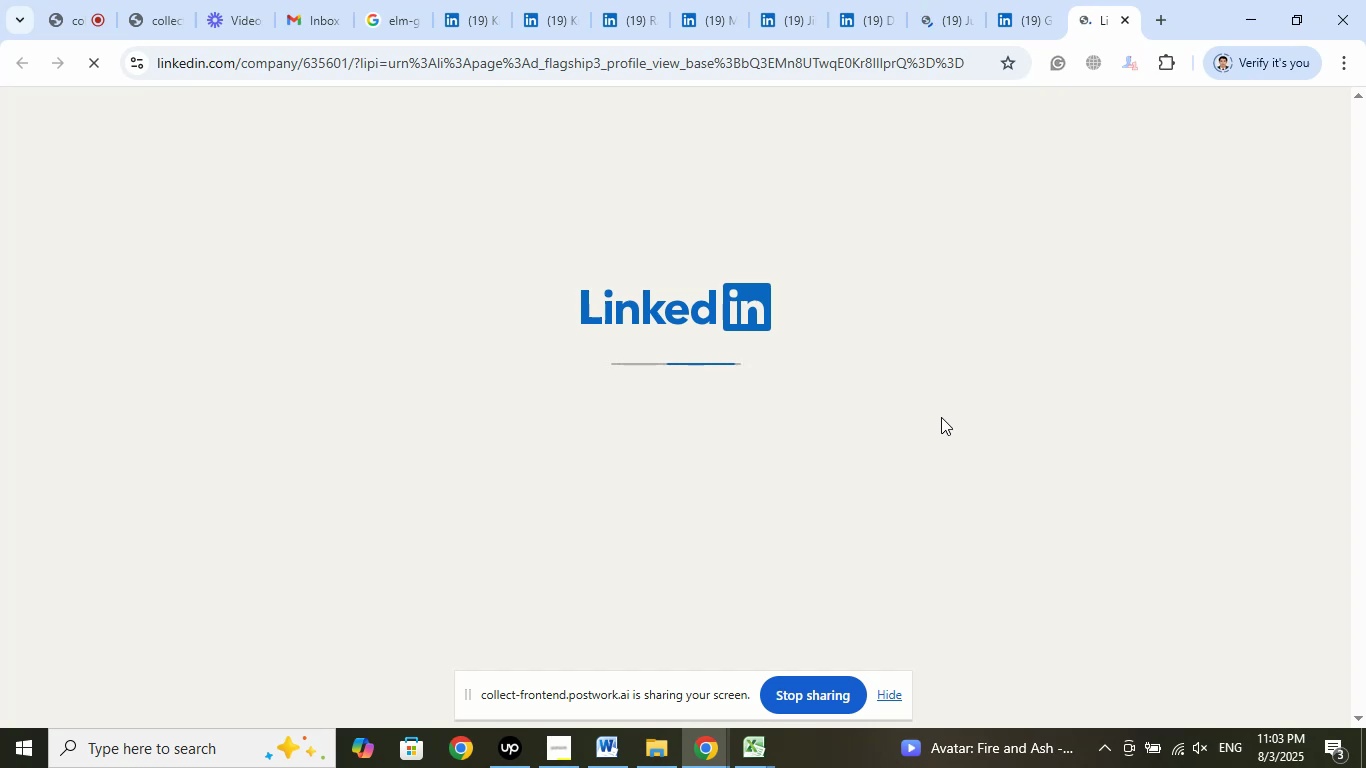 
left_click([1021, 20])
 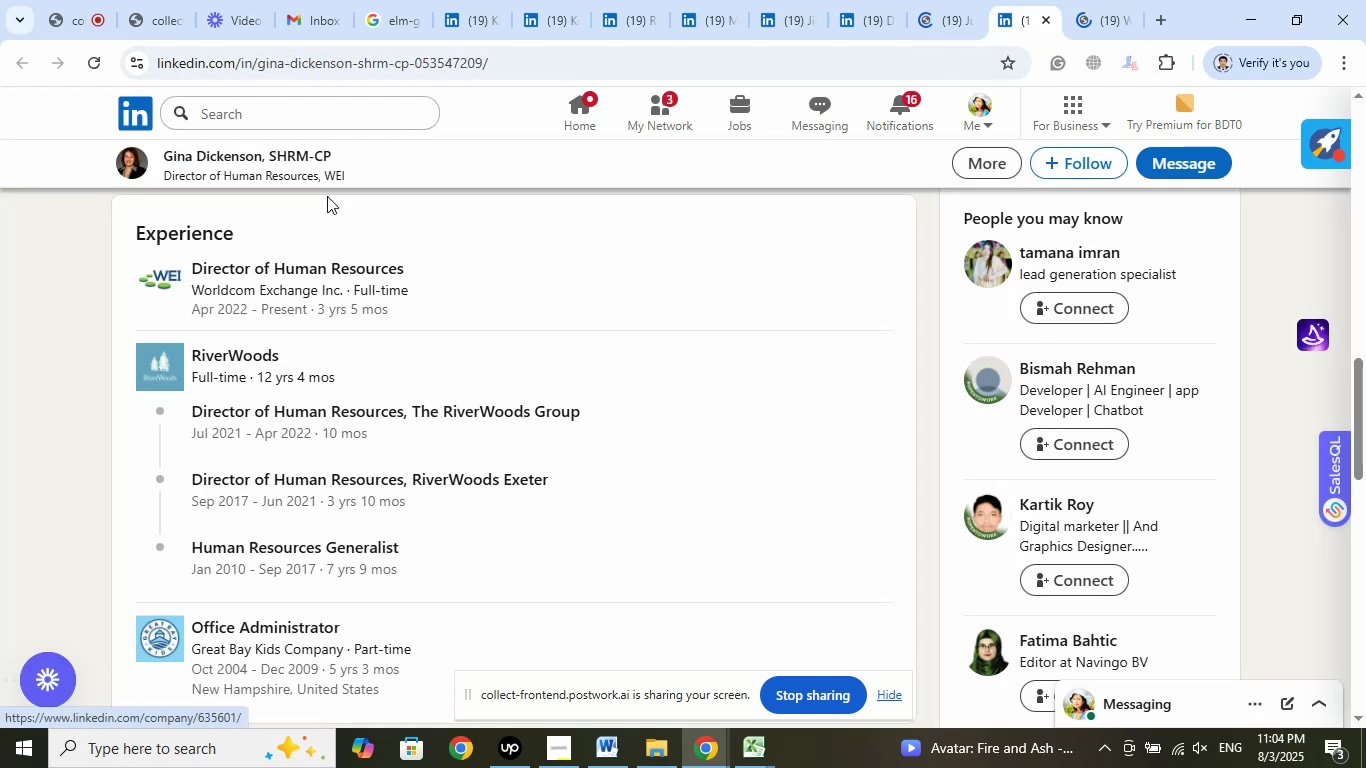 
left_click([292, 147])
 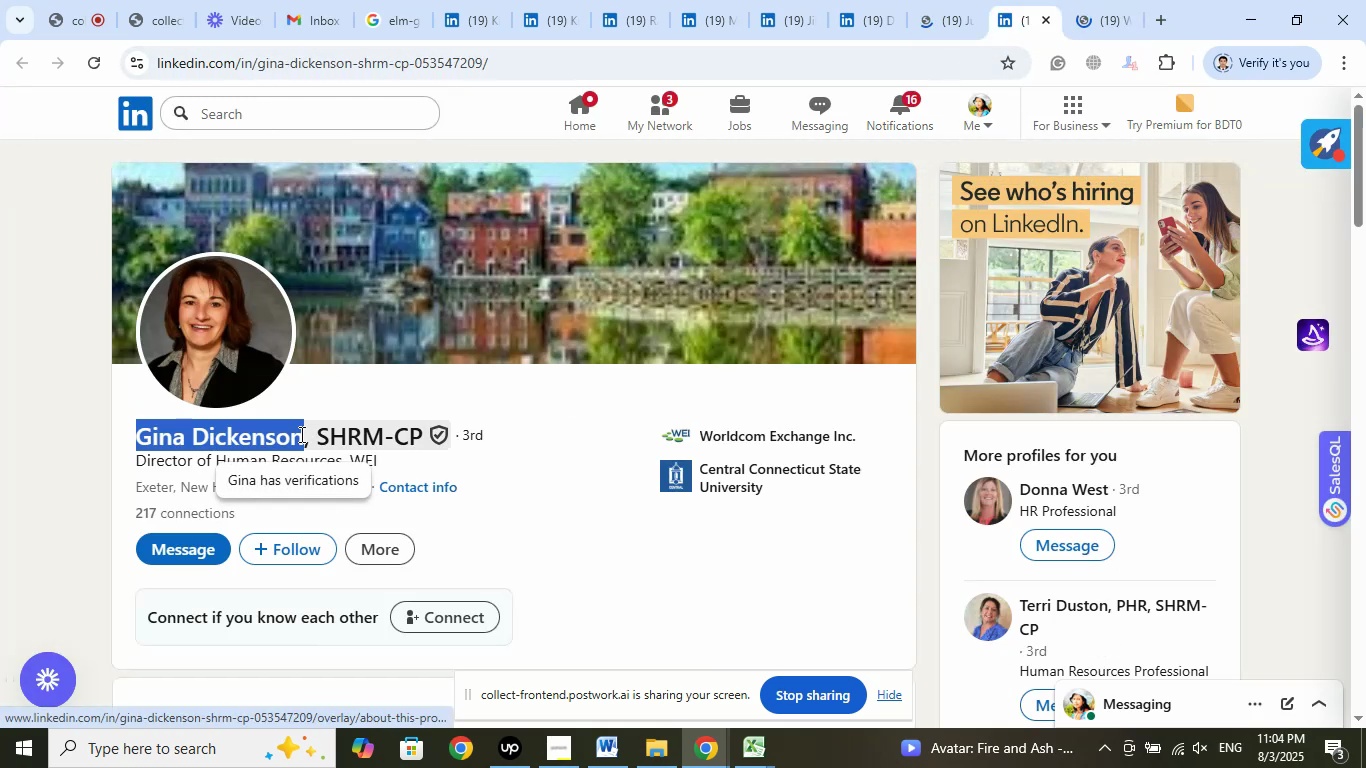 
right_click([258, 434])
 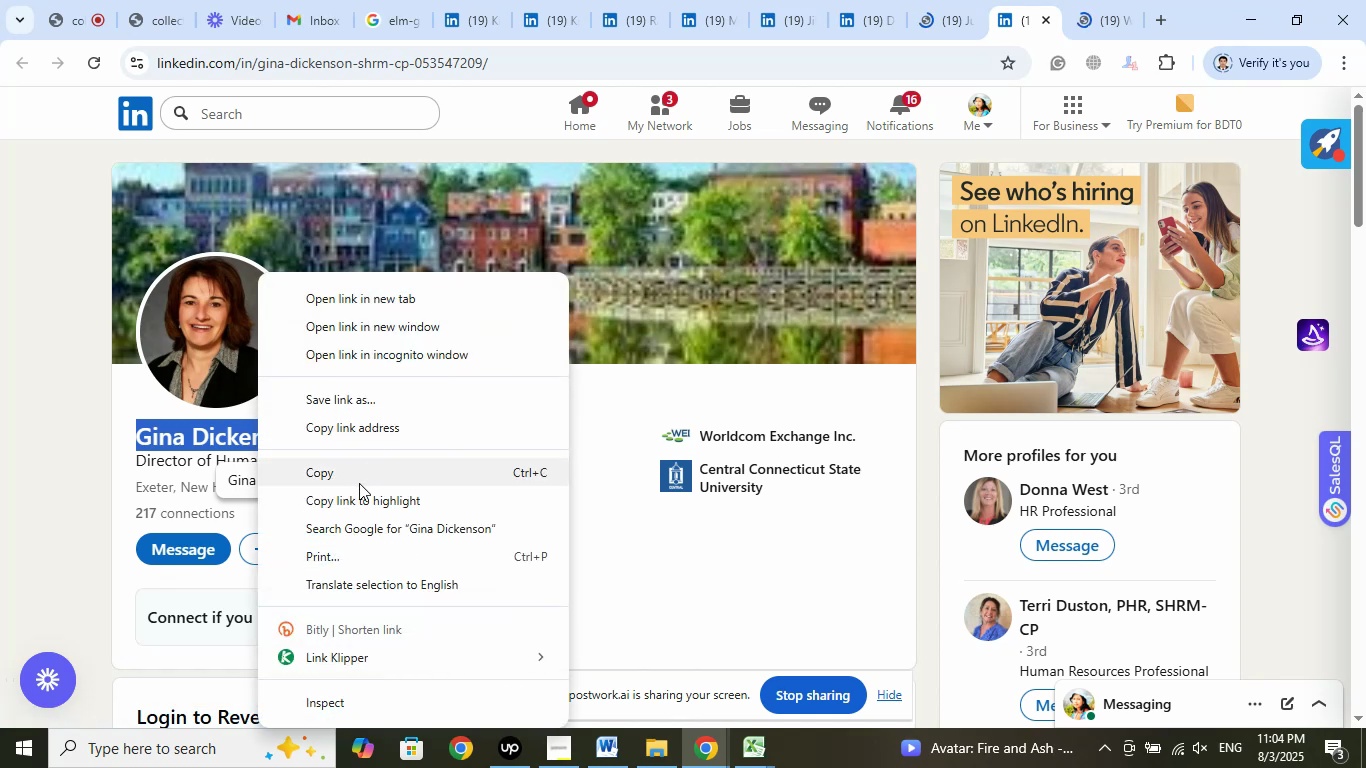 
left_click([359, 483])
 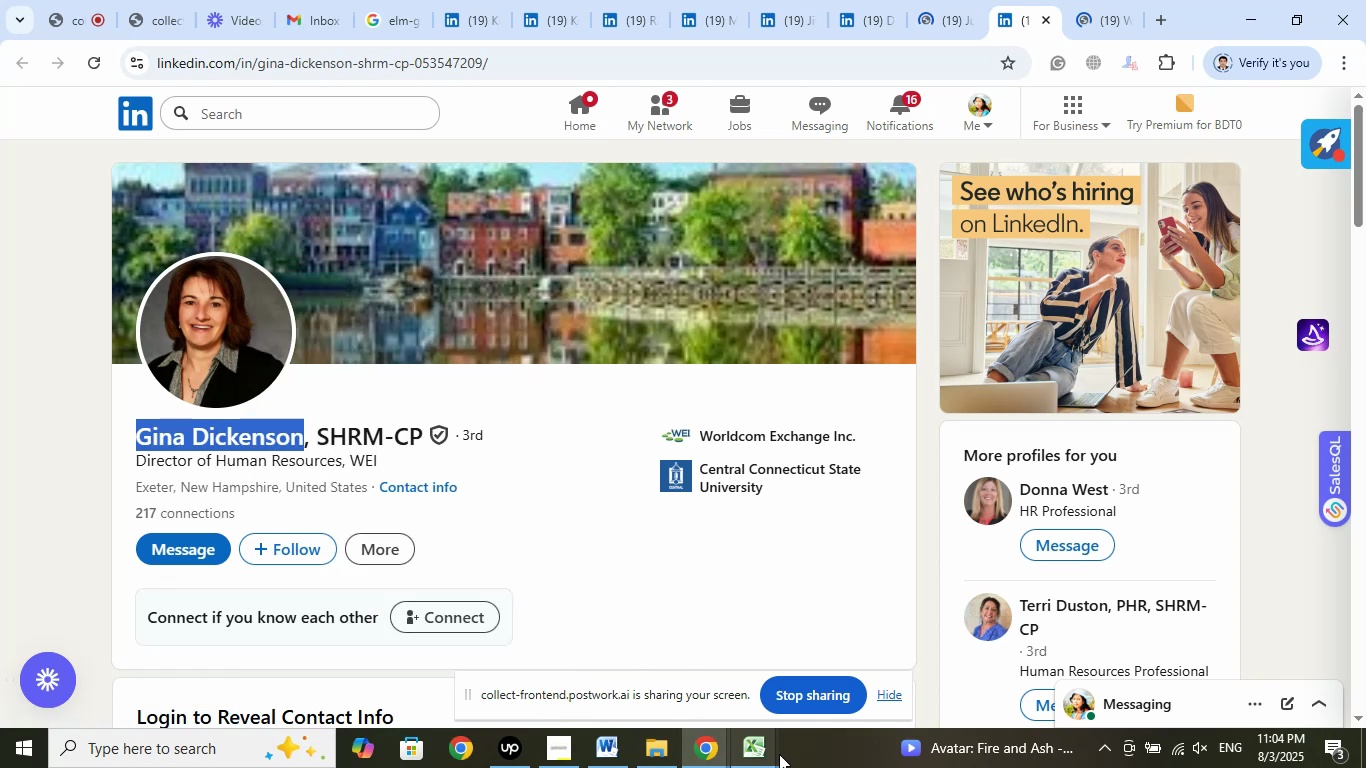 
left_click([767, 751])
 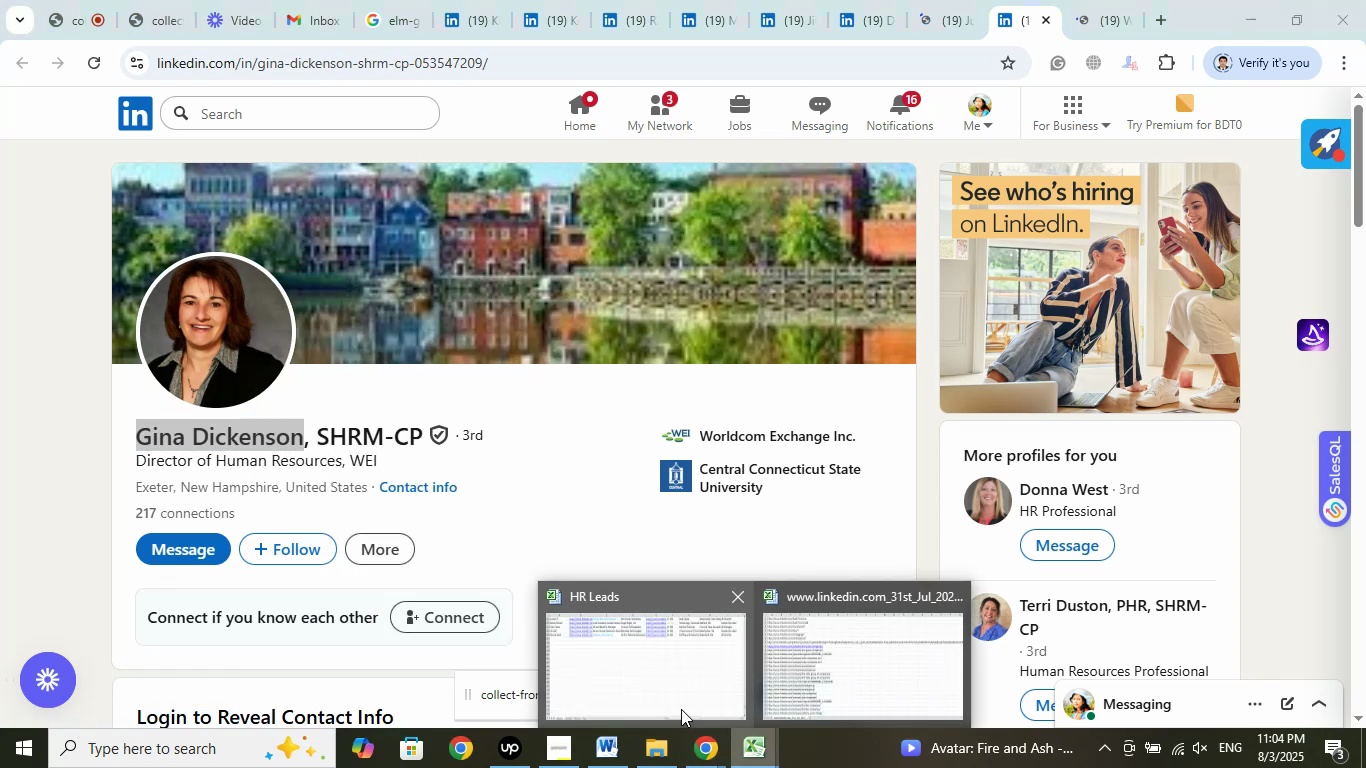 
left_click([681, 709])
 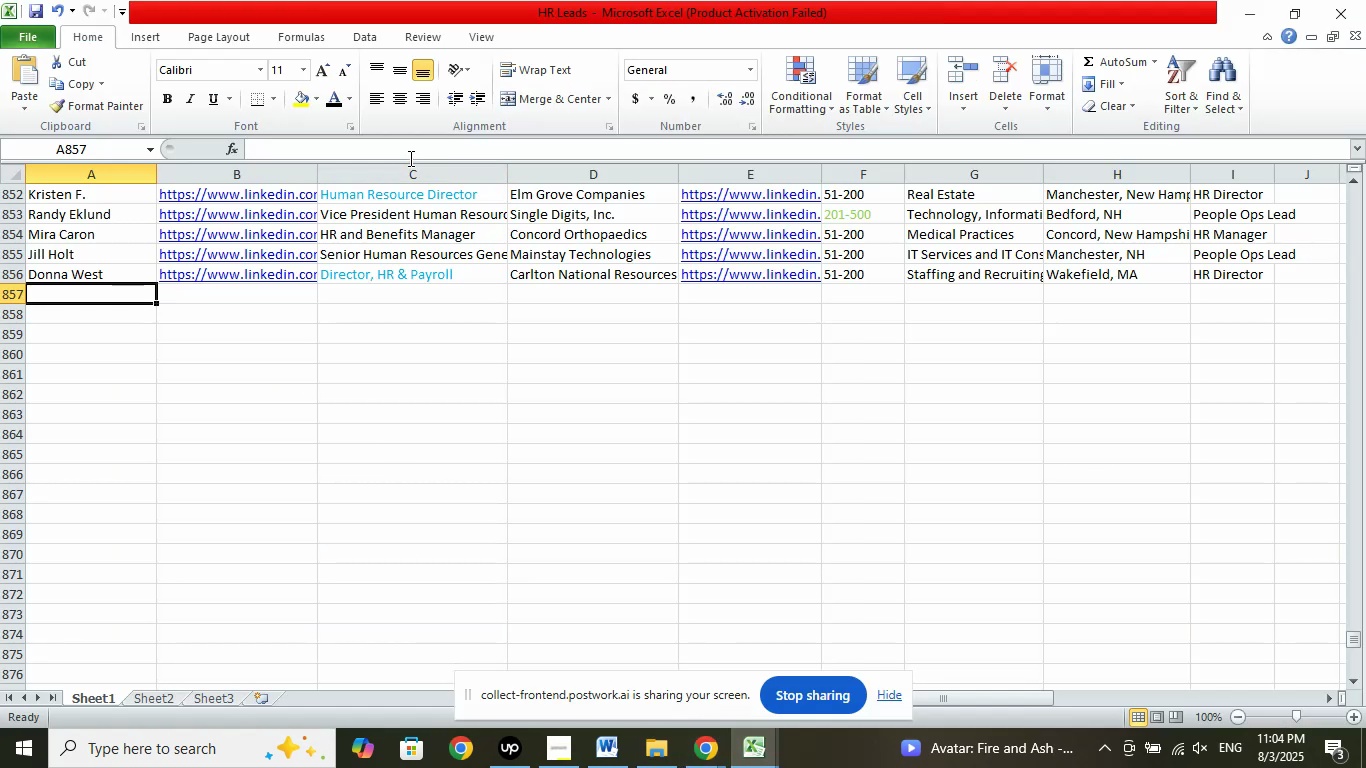 
left_click([416, 154])
 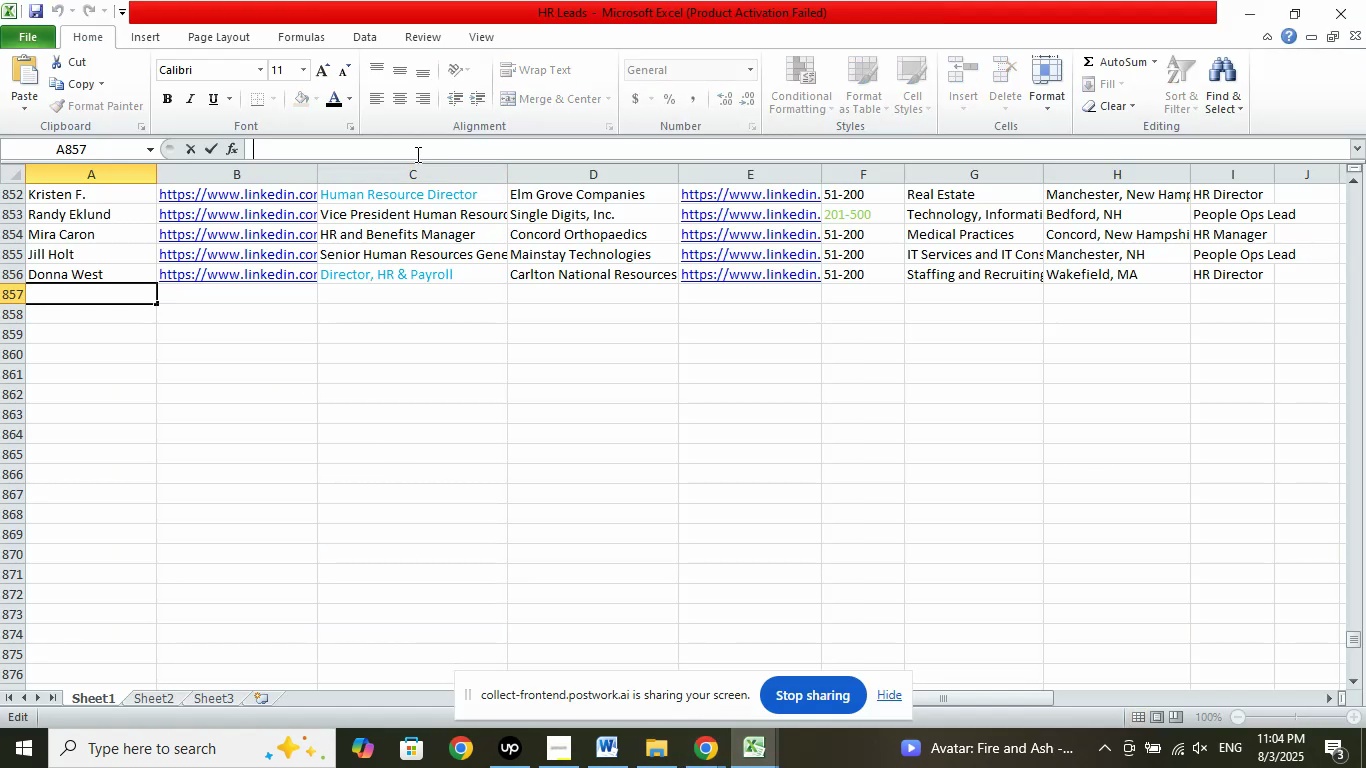 
right_click([416, 154])
 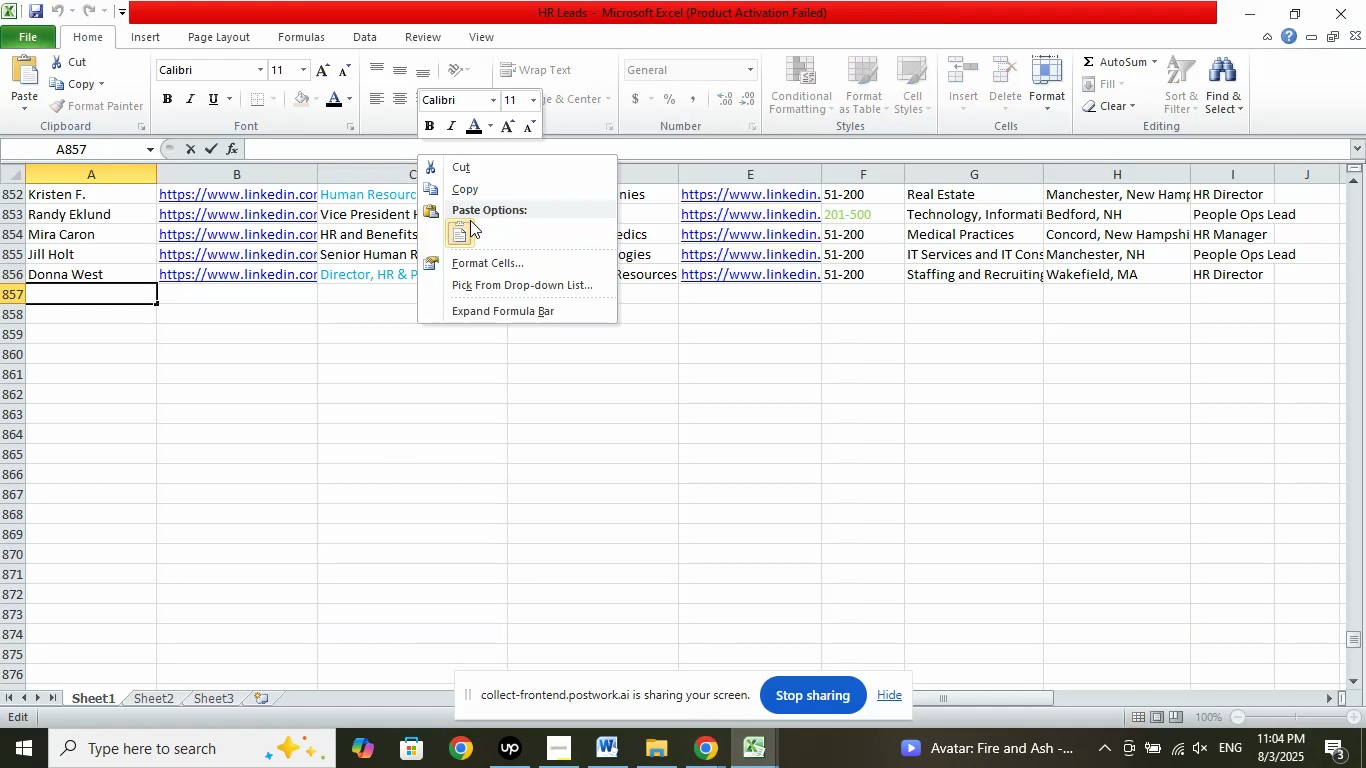 
left_click([470, 220])
 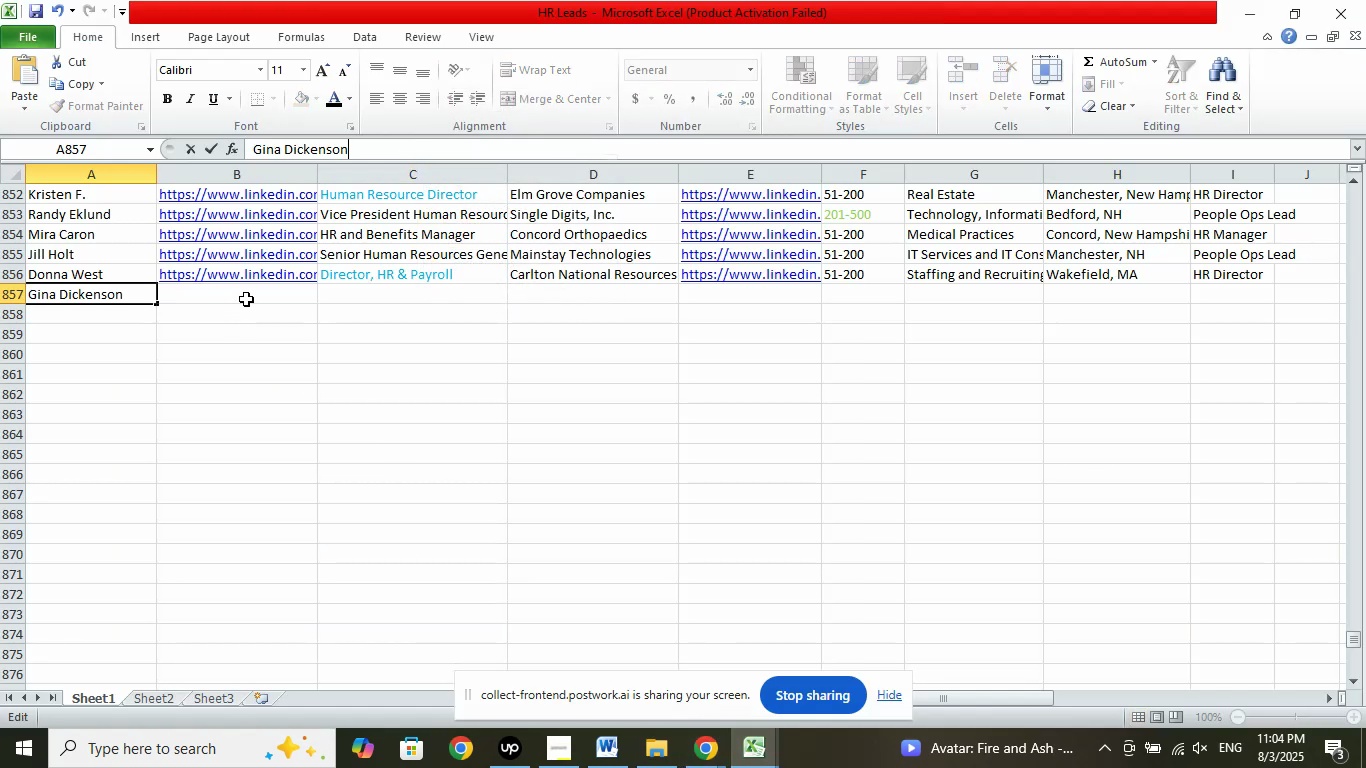 
left_click([246, 299])
 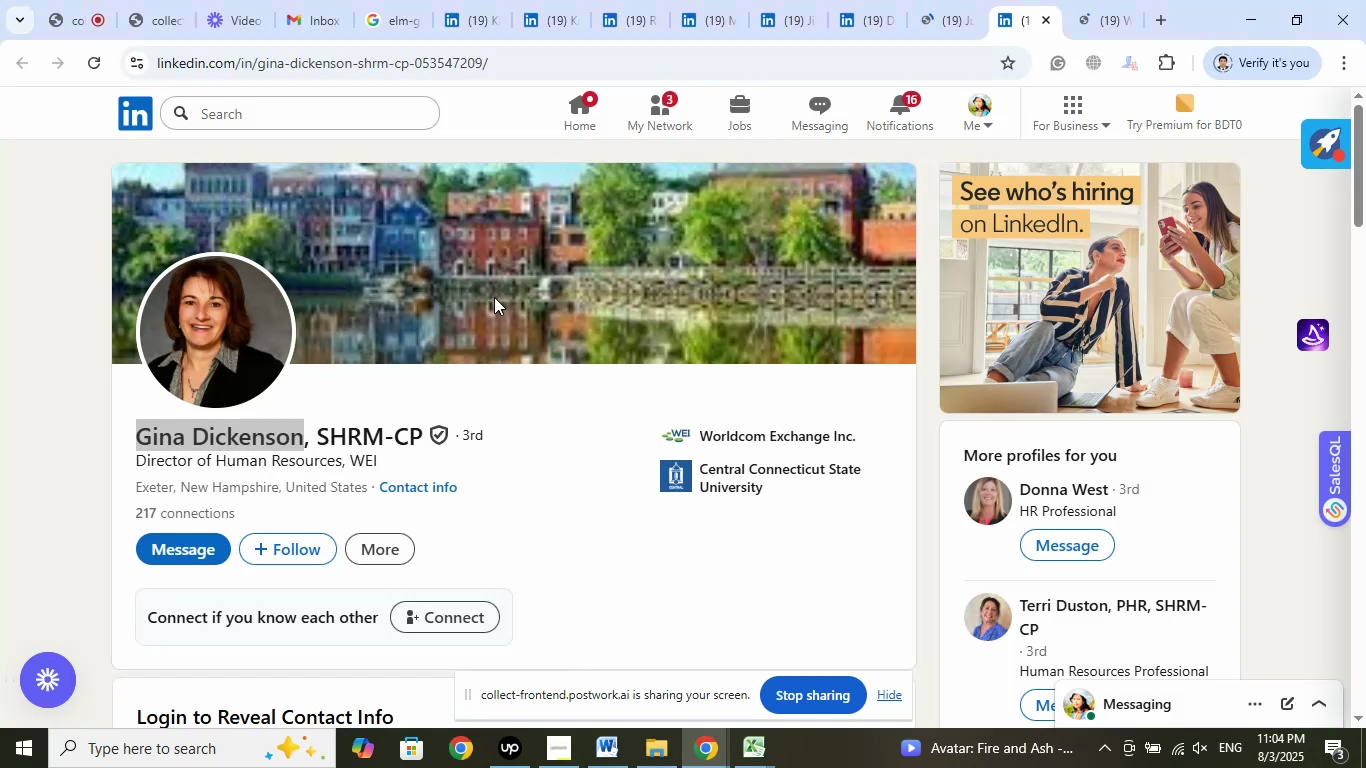 
left_click([509, 56])
 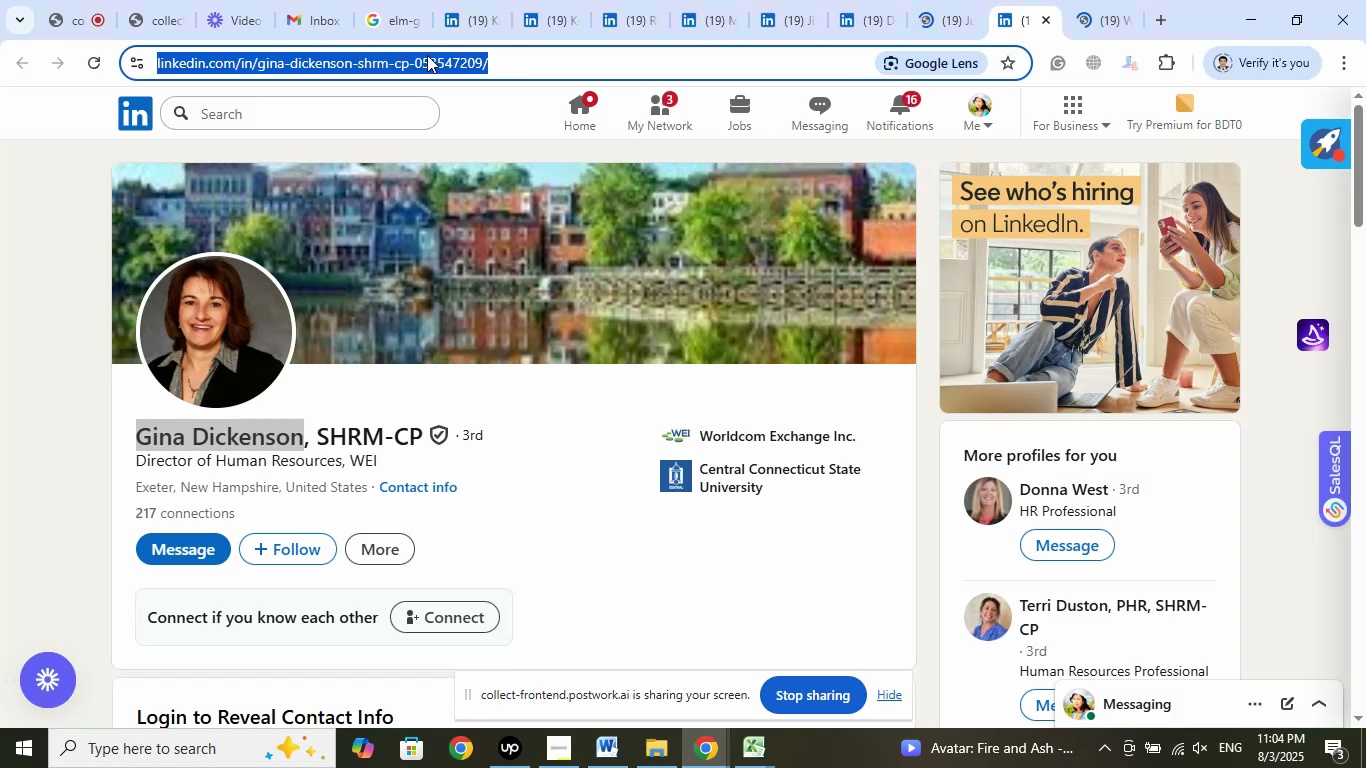 
right_click([427, 55])
 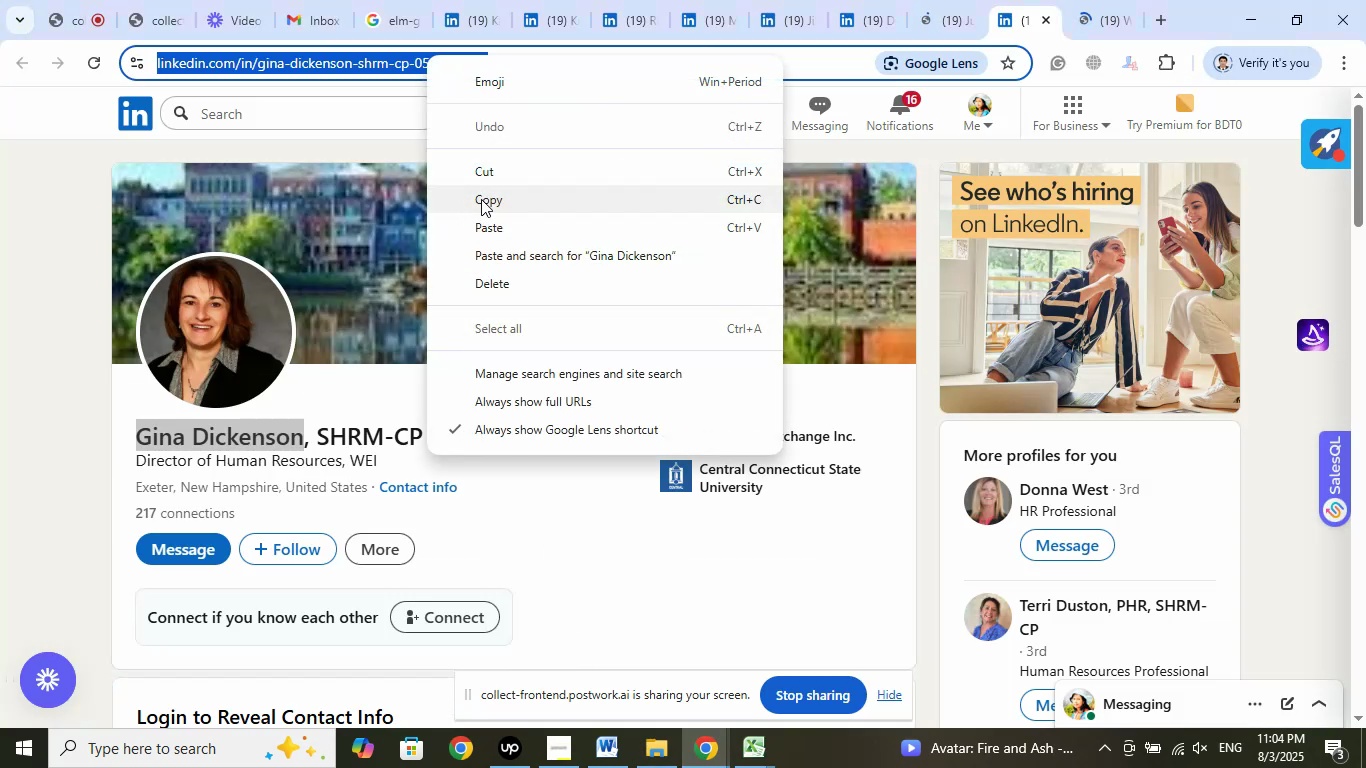 
left_click([481, 199])
 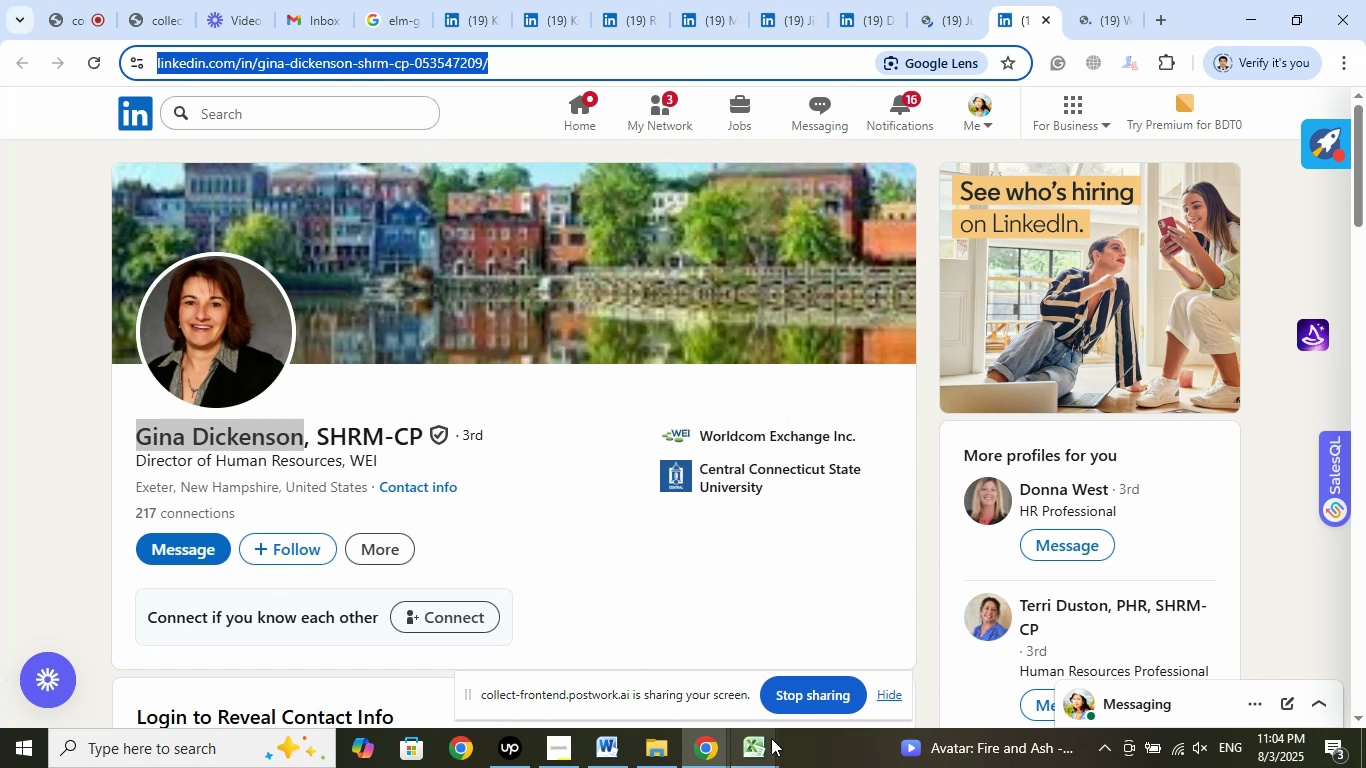 
left_click([768, 741])
 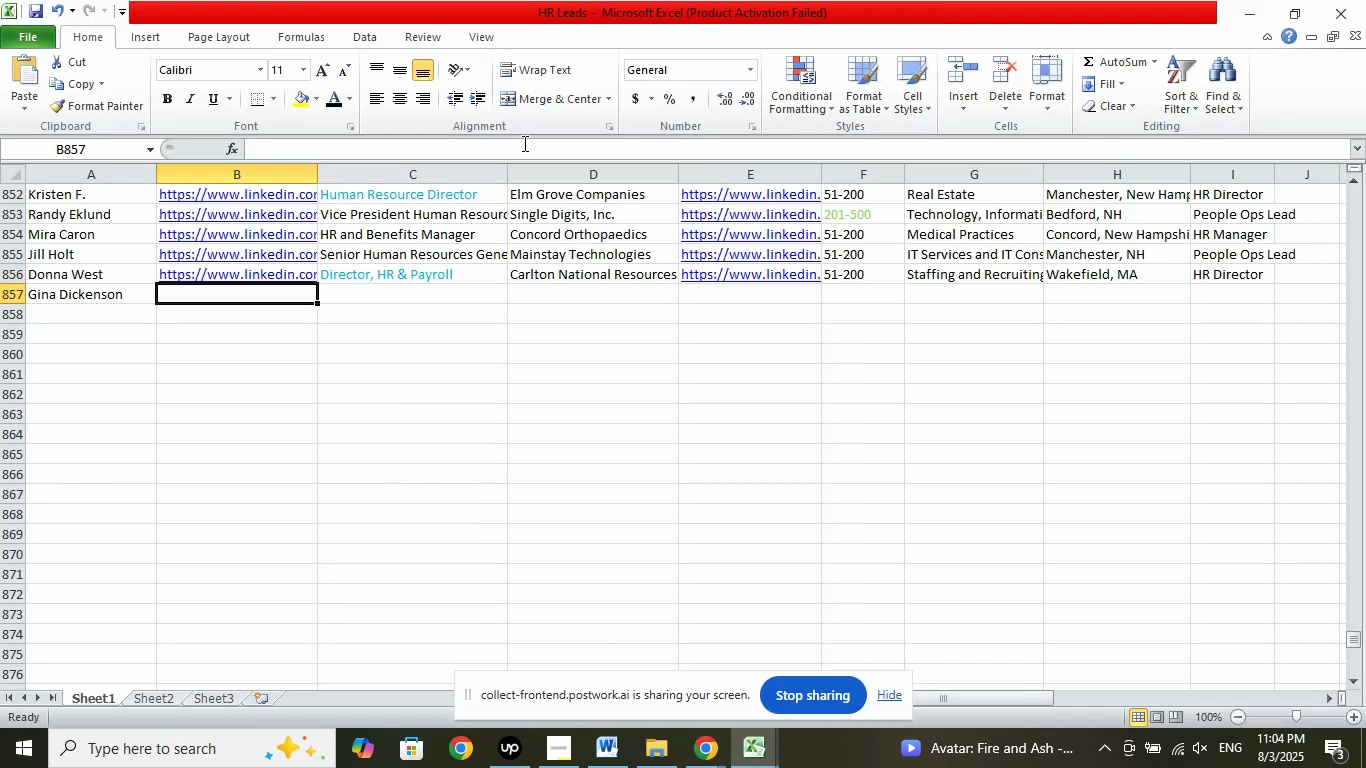 
left_click([554, 153])
 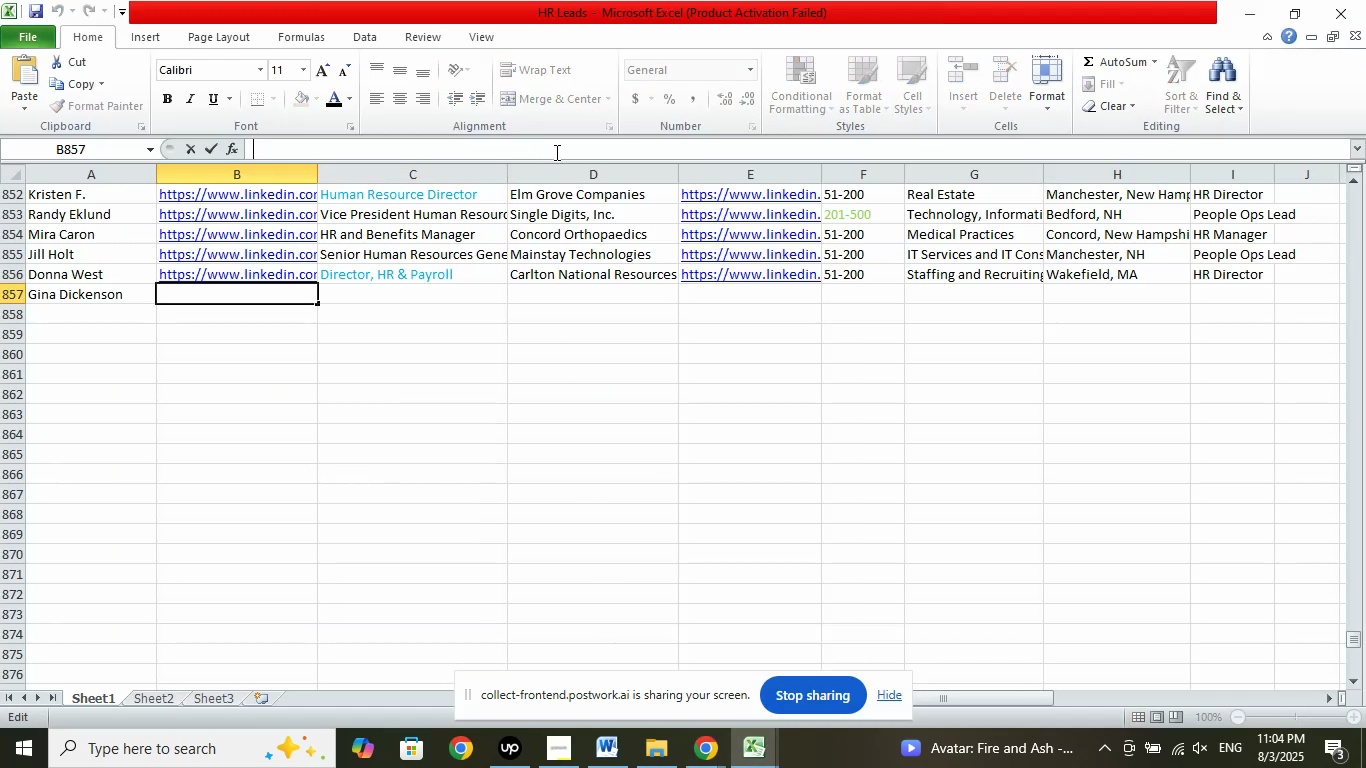 
right_click([555, 152])
 